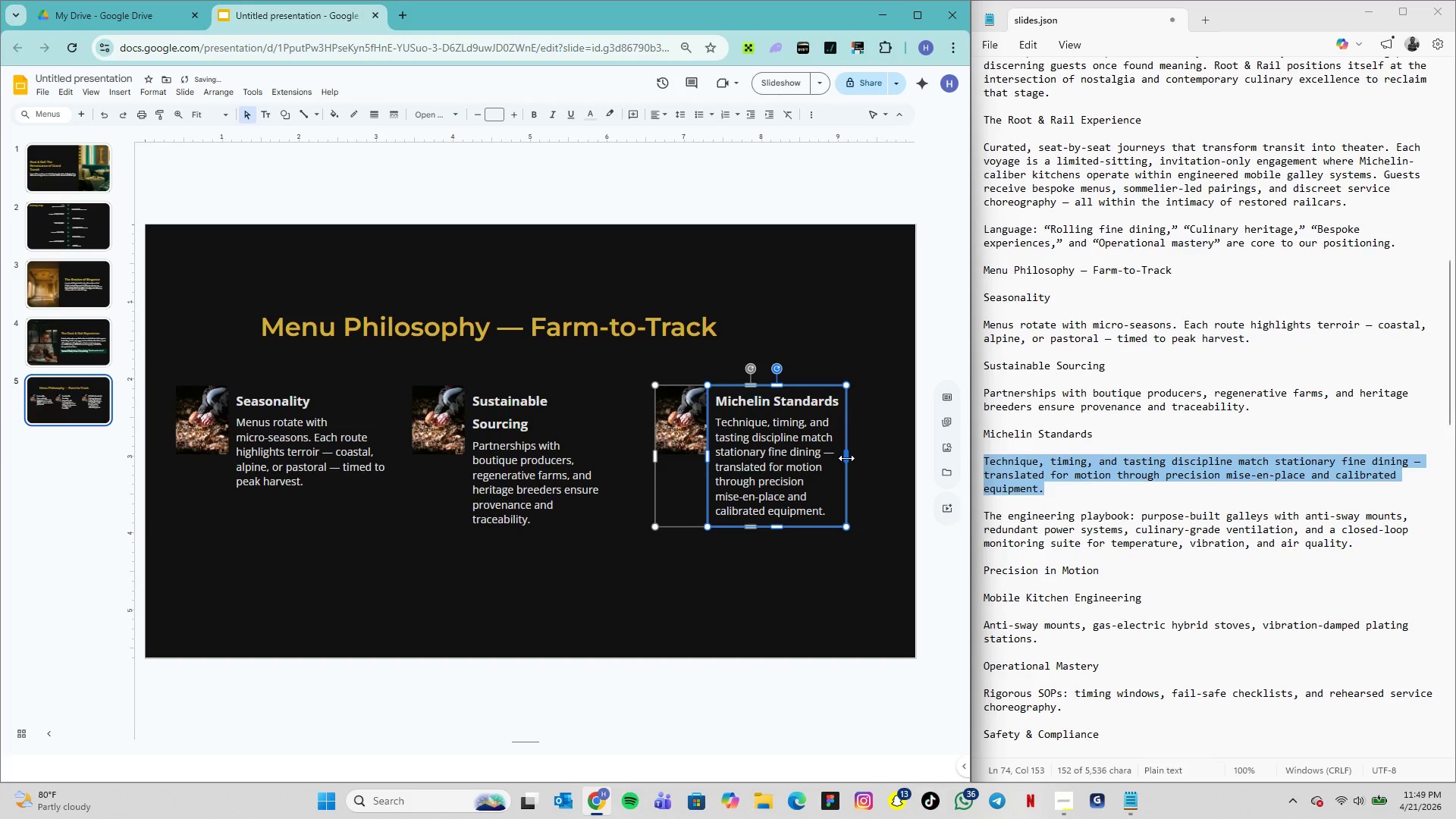 
left_click_drag(start_coordinate=[846, 458], to_coordinate=[841, 459])
 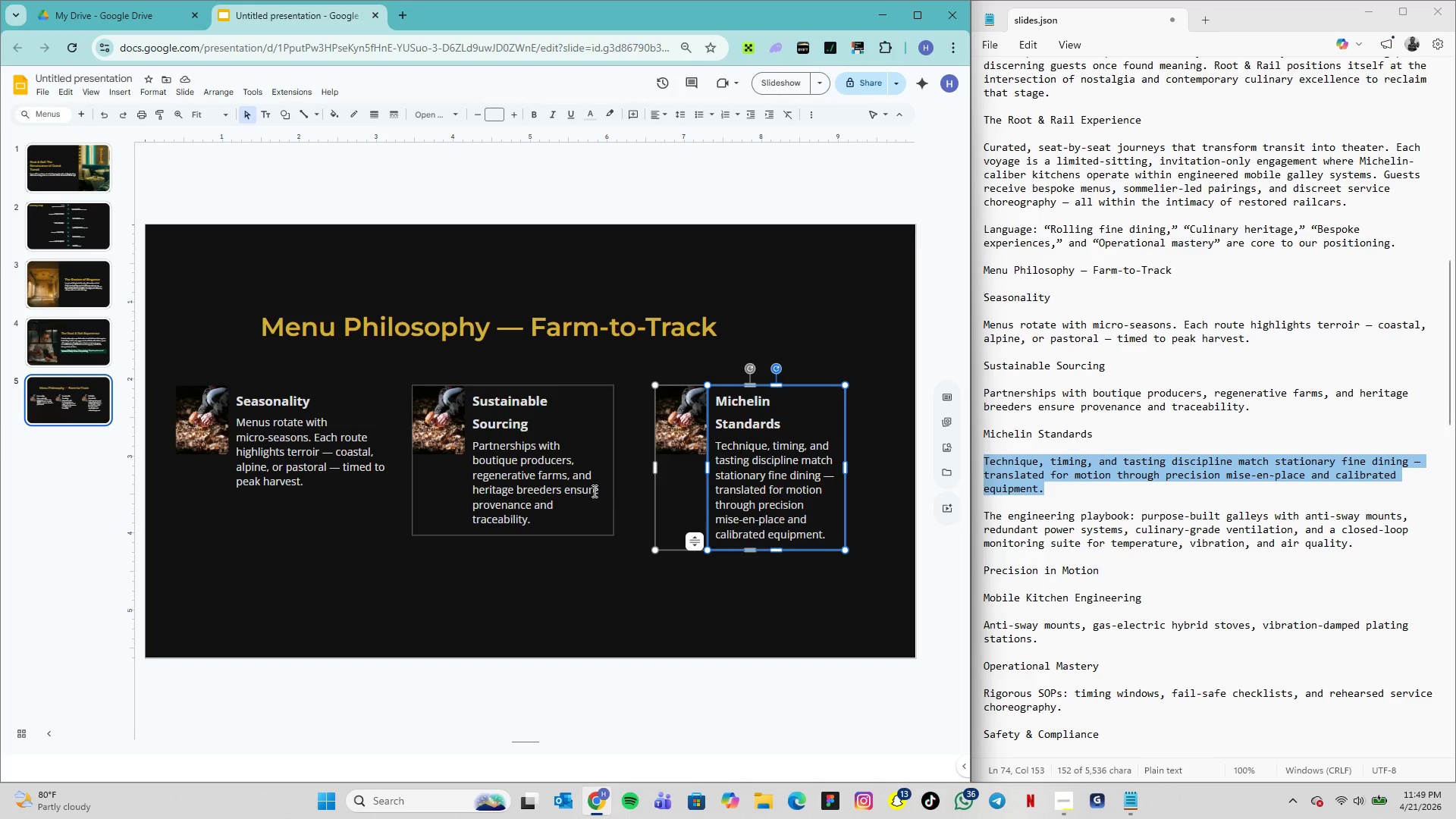 
wait(18.59)
 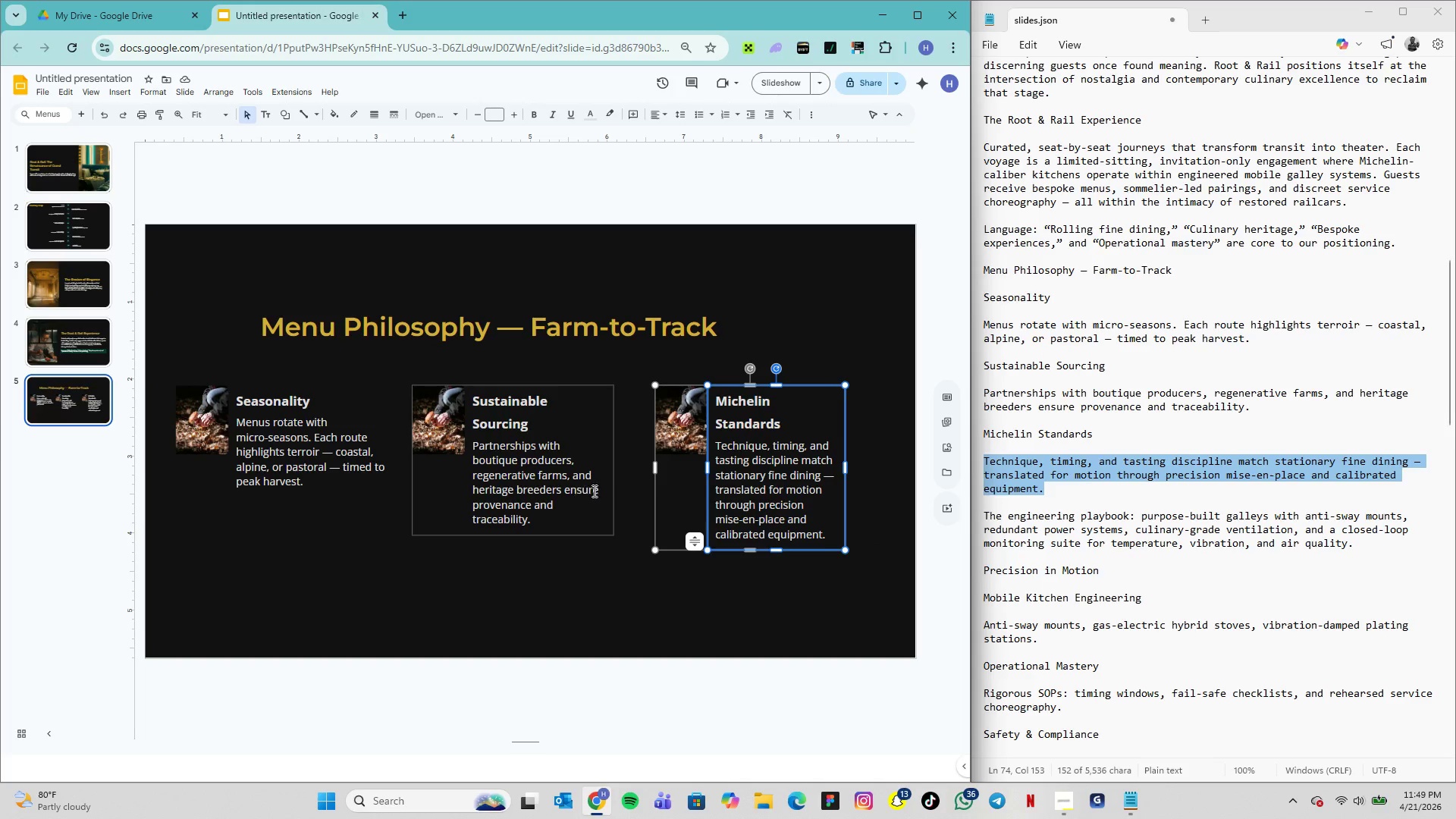 
left_click([699, 405])
 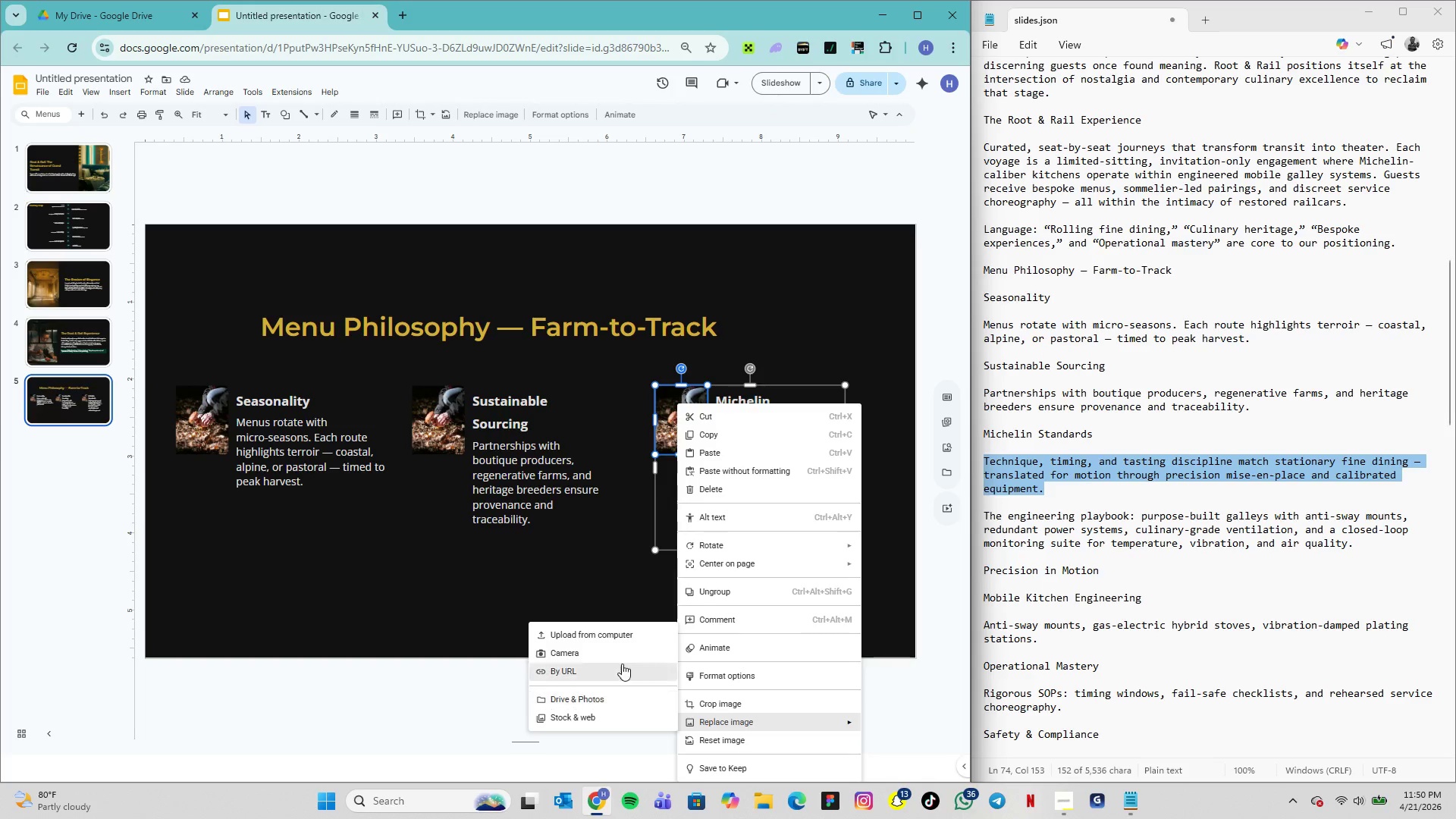 
left_click([607, 631])
 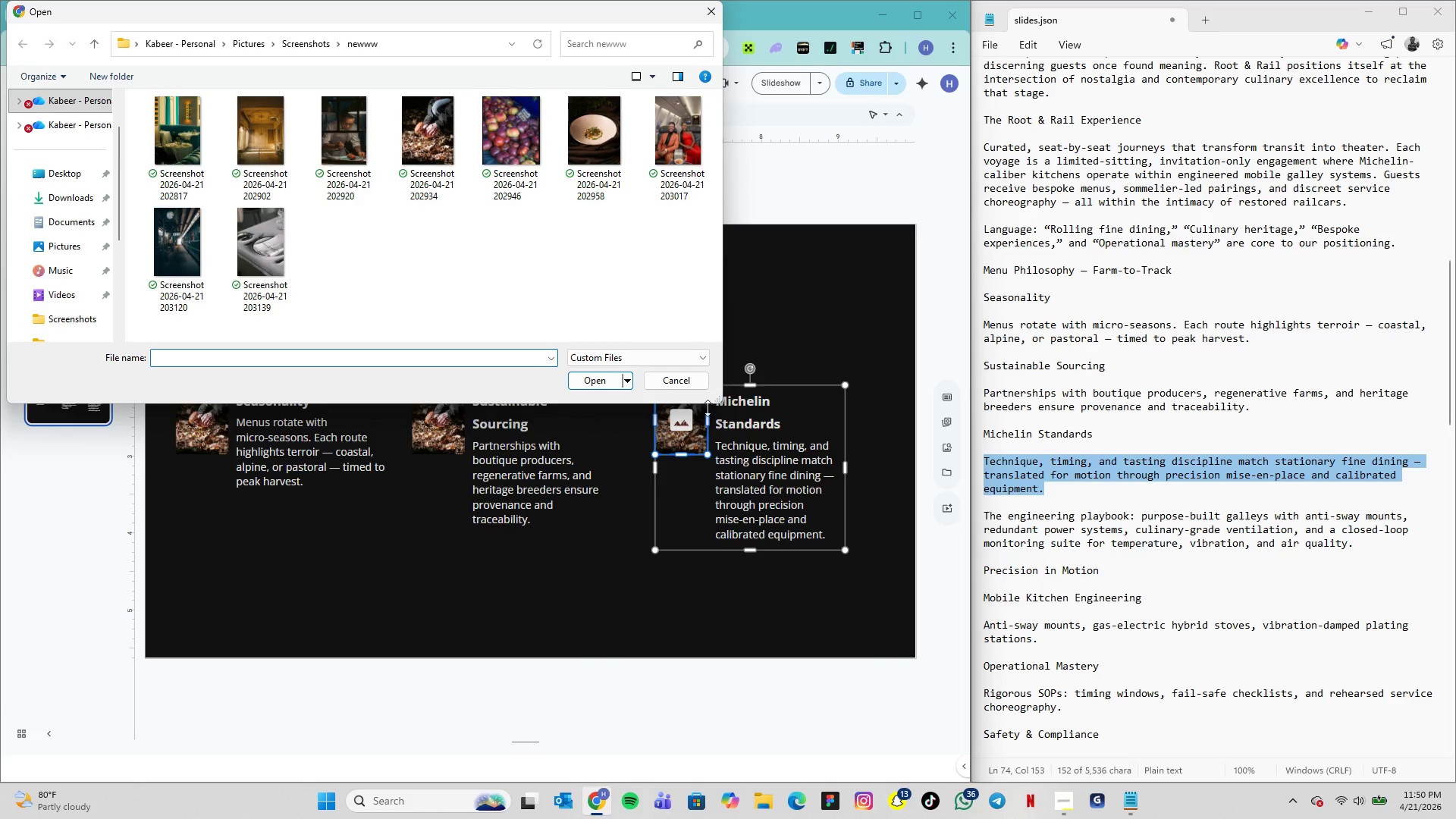 
wait(6.14)
 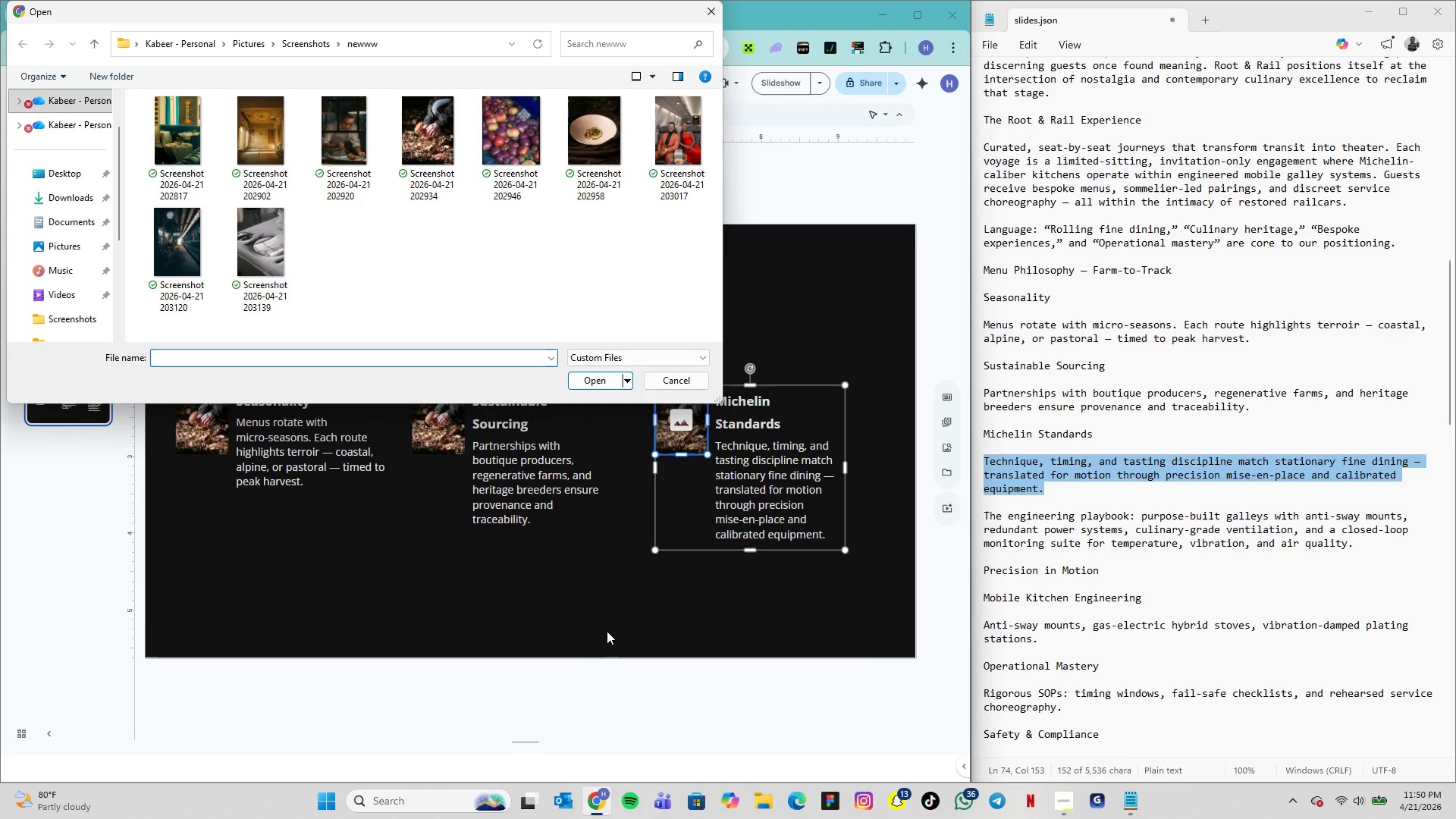 
left_click([608, 164])
 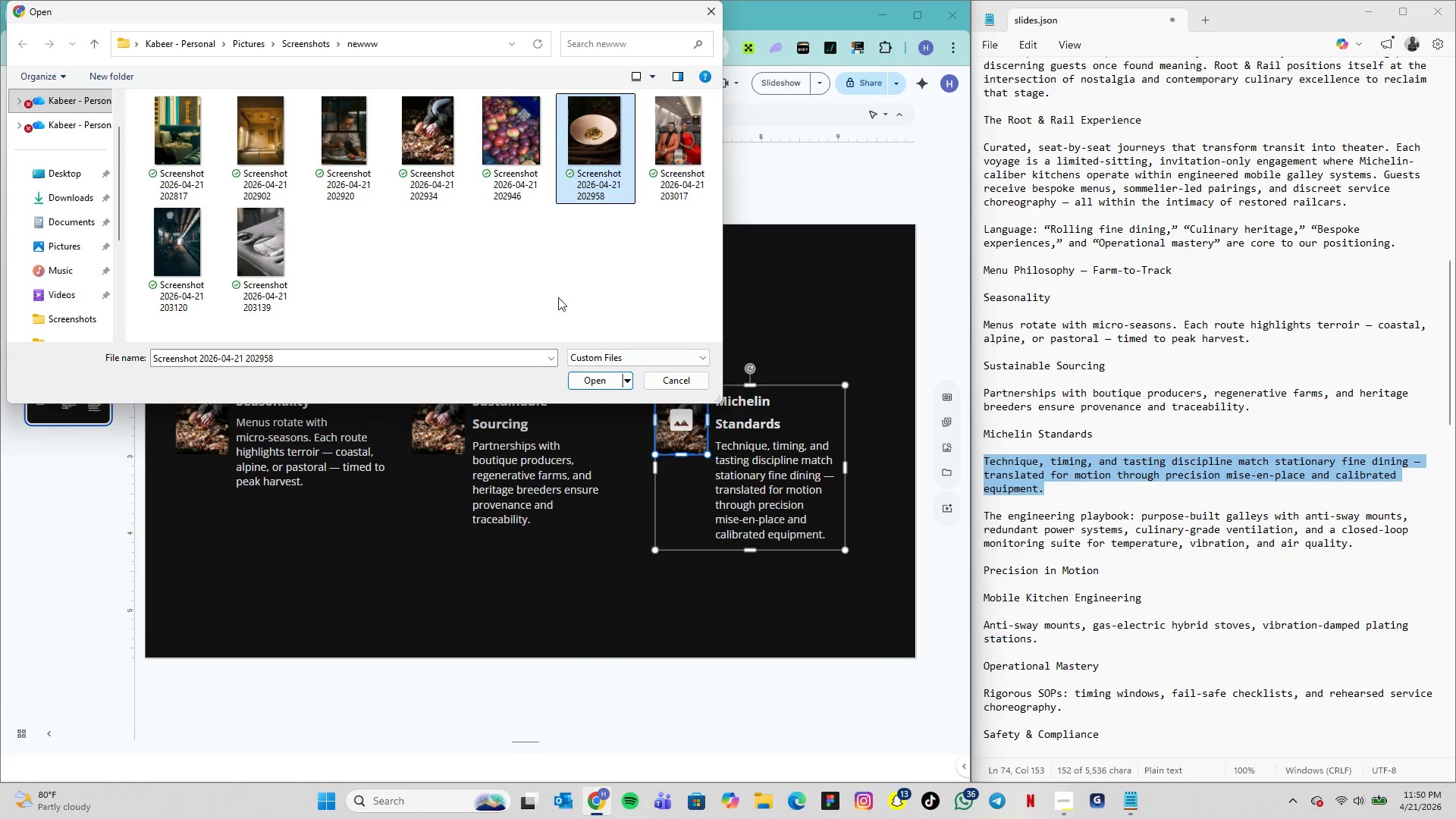 
left_click([593, 378])
 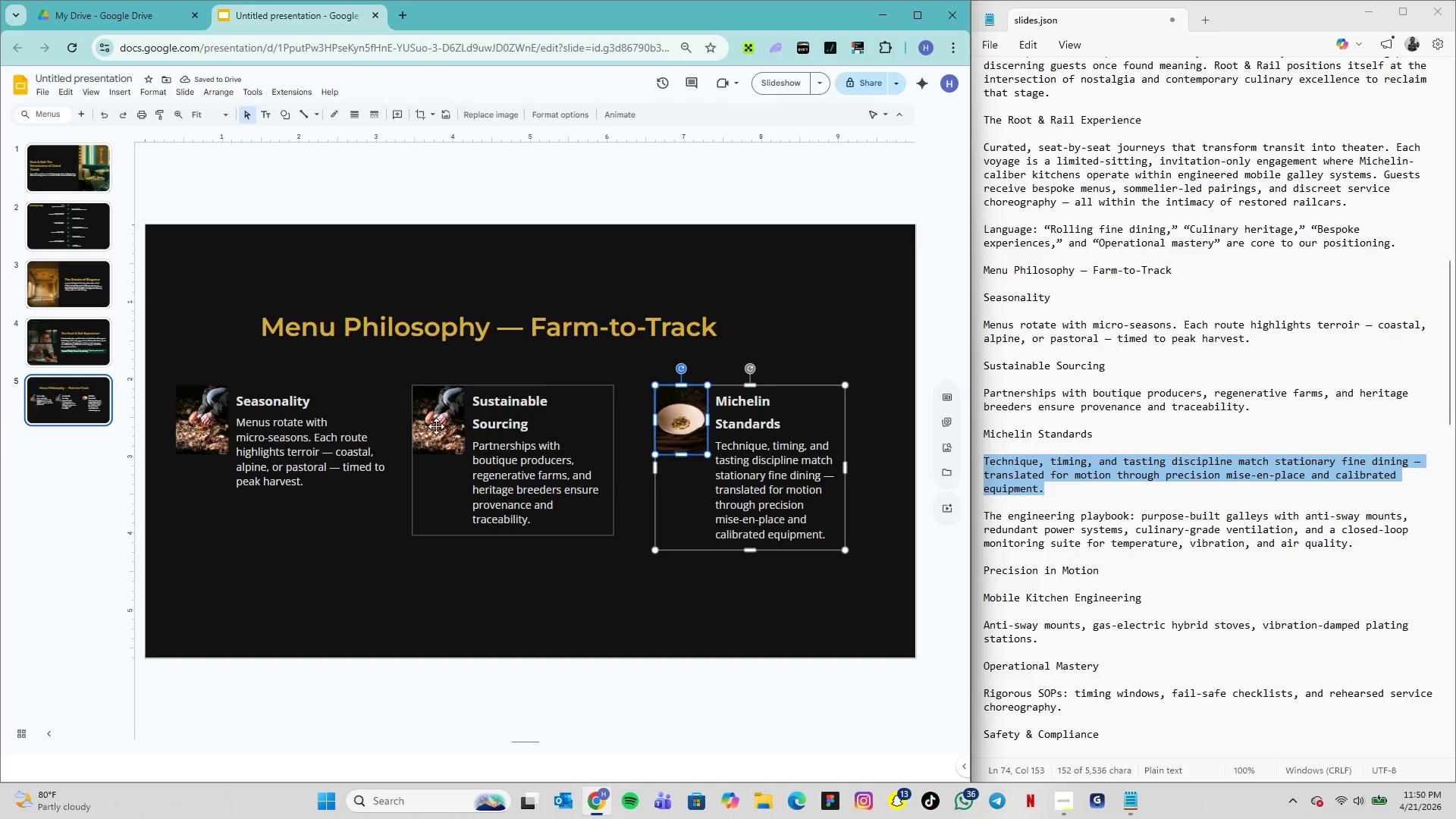 
wait(5.31)
 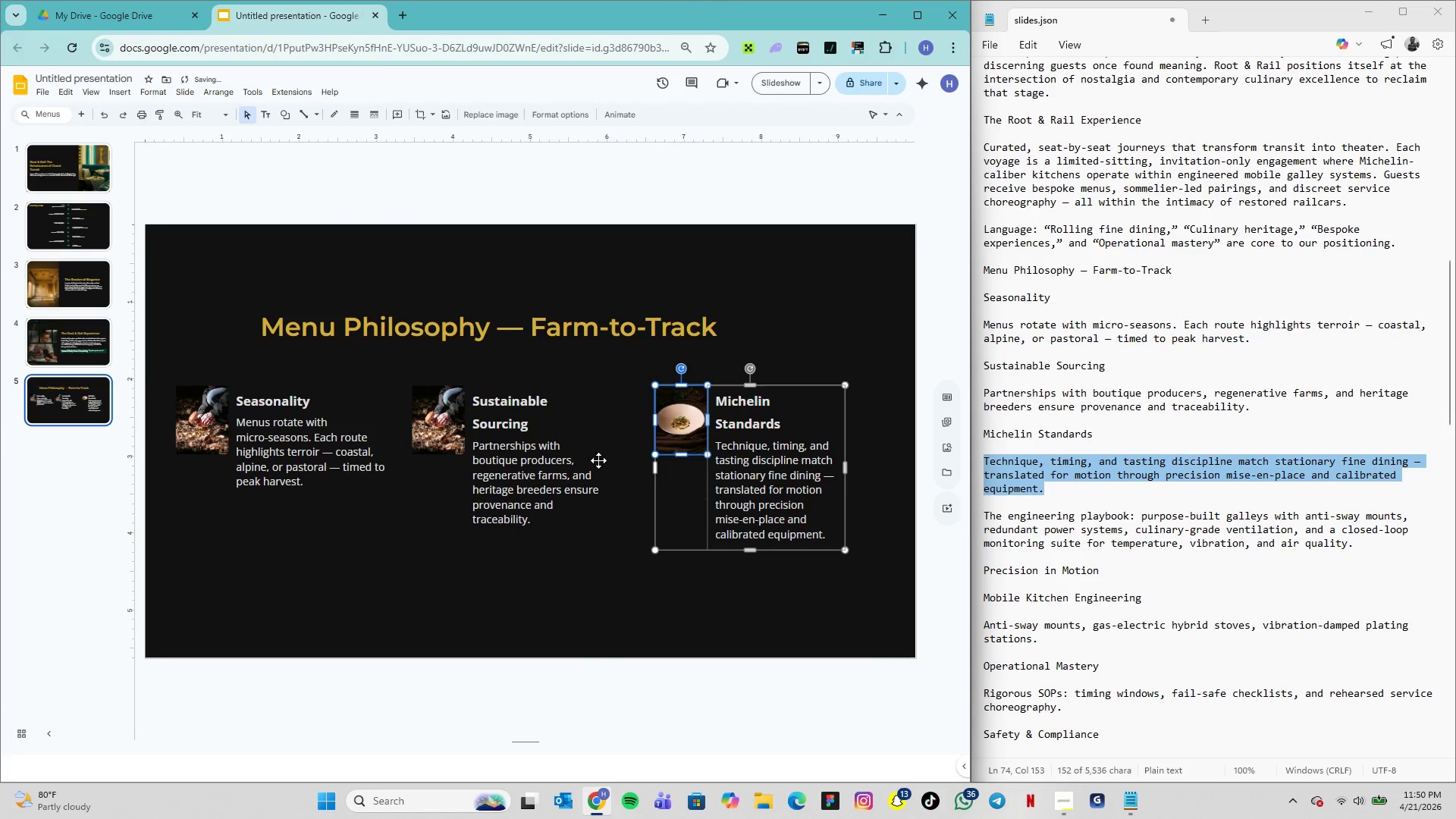 
left_click([436, 426])
 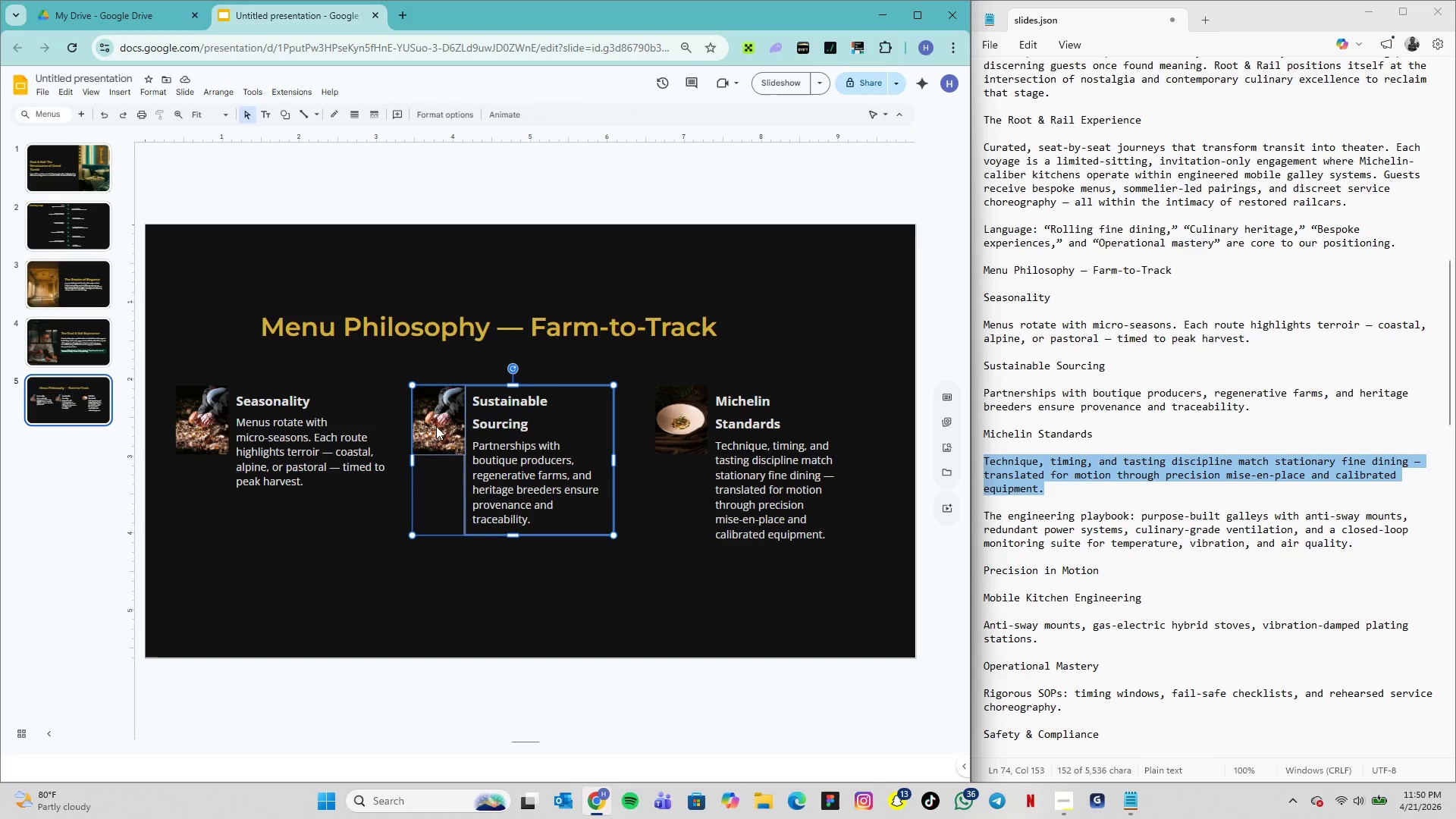 
left_click([436, 426])
 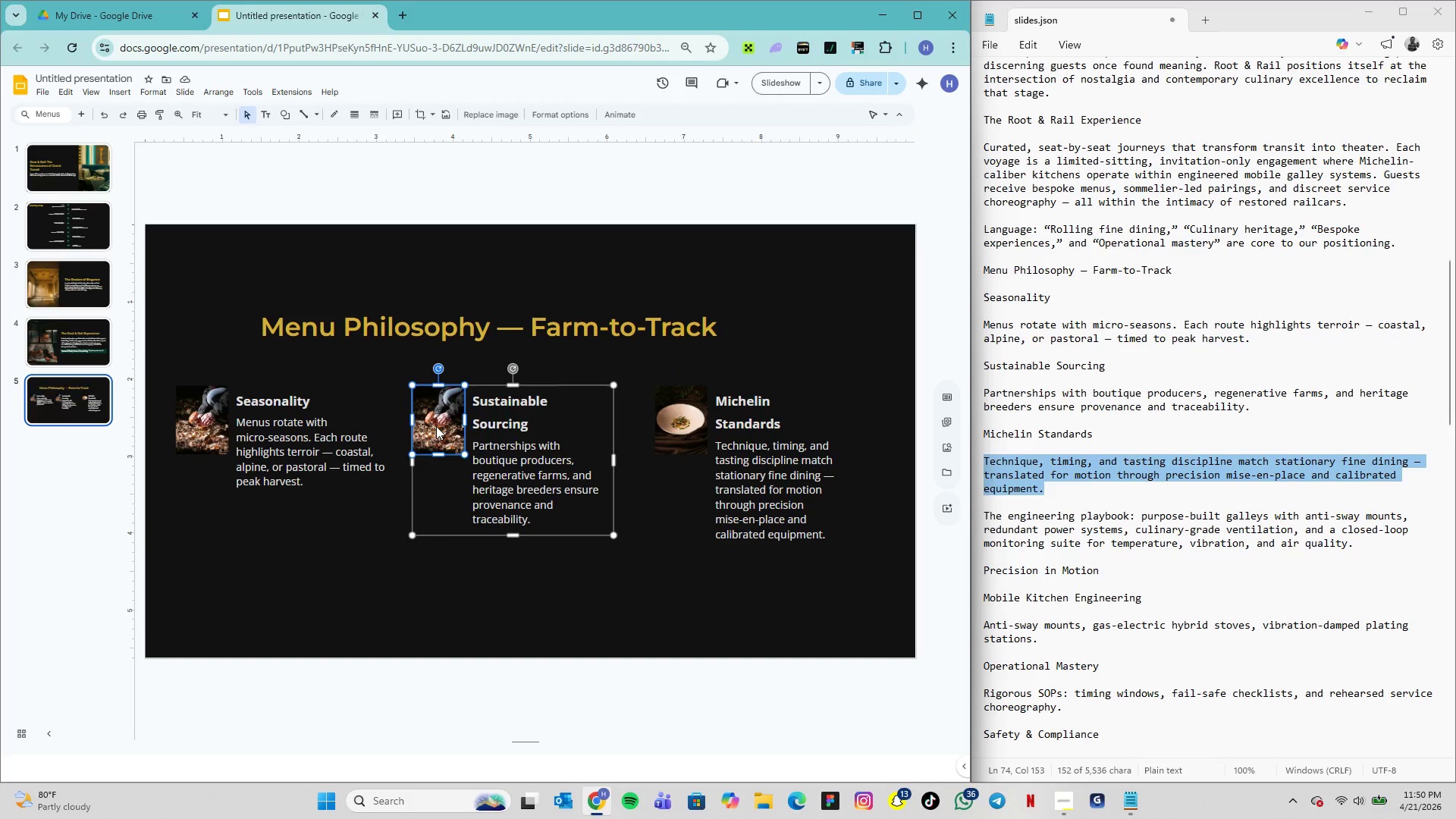 
right_click([436, 426])
 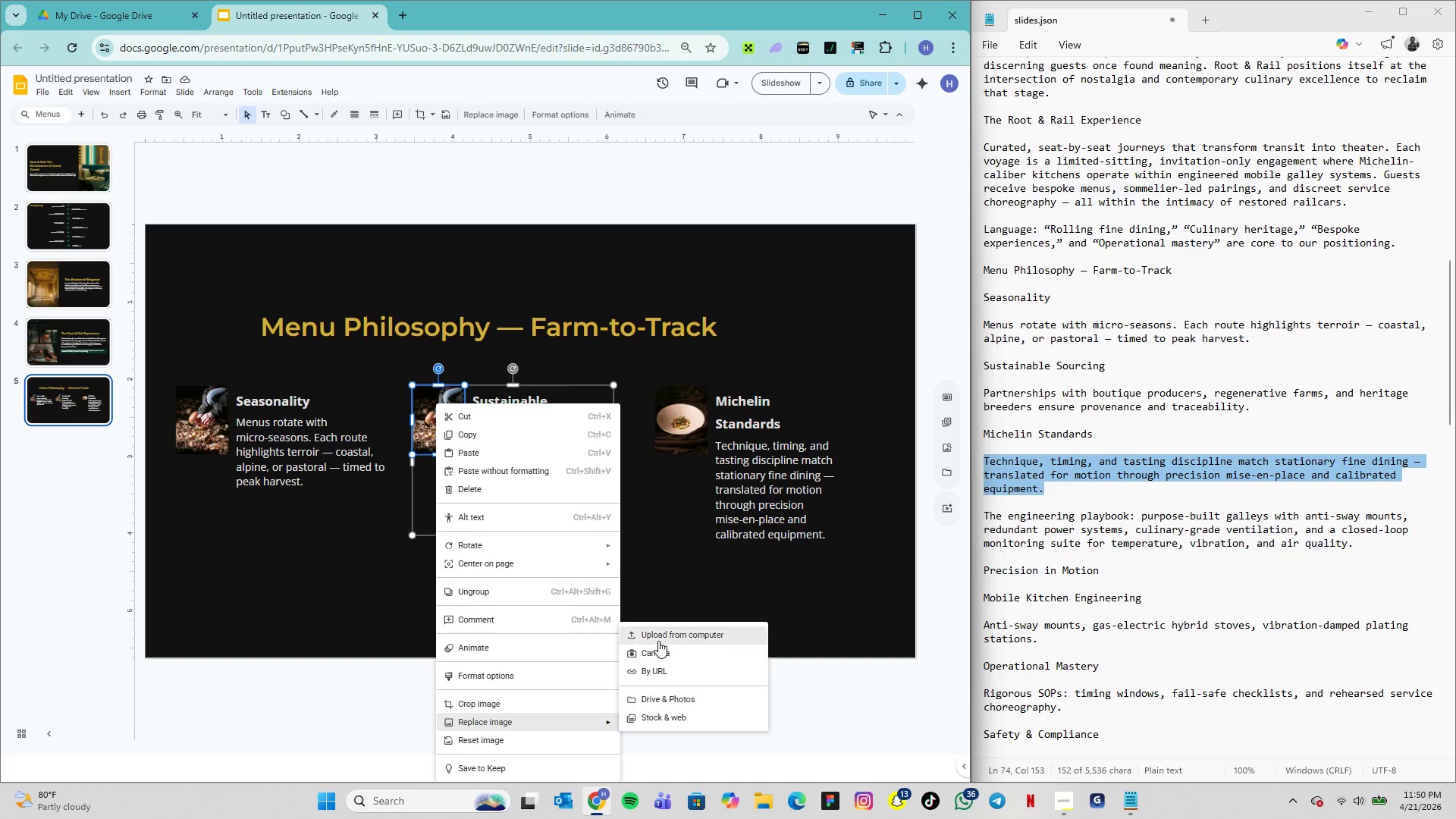 
left_click([657, 640])
 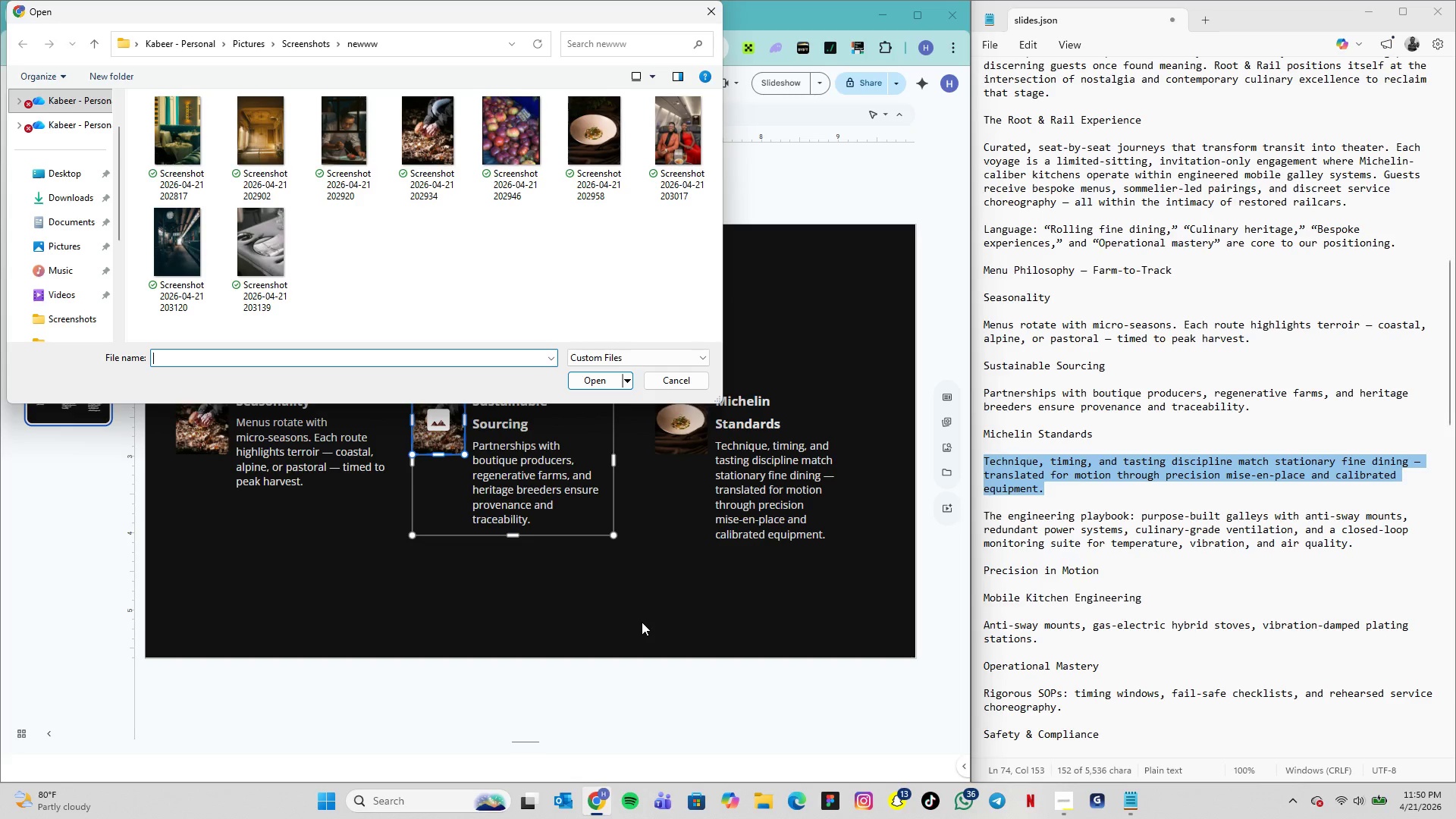 
wait(8.83)
 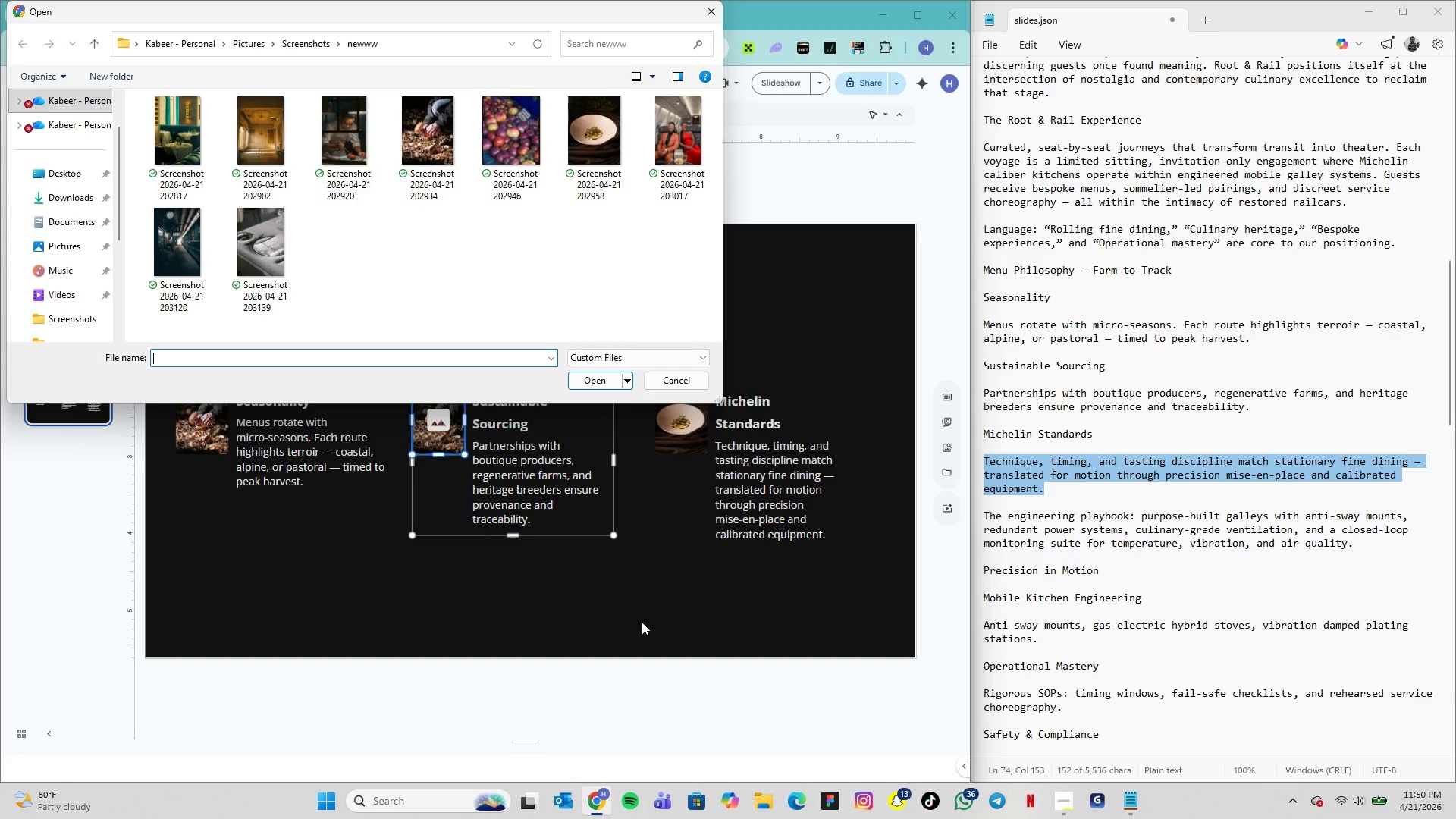 
left_click([594, 386])
 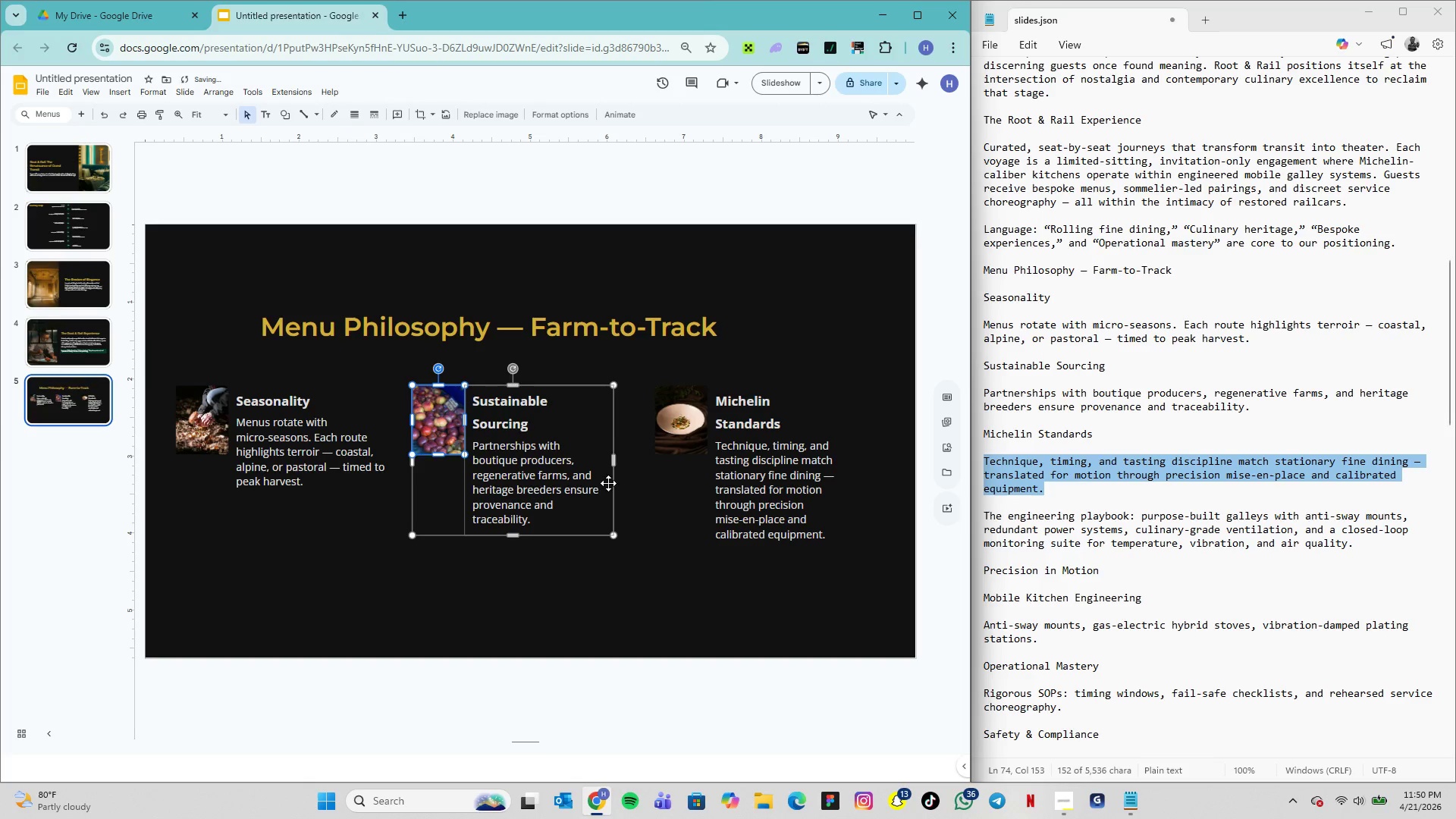 
left_click([652, 483])
 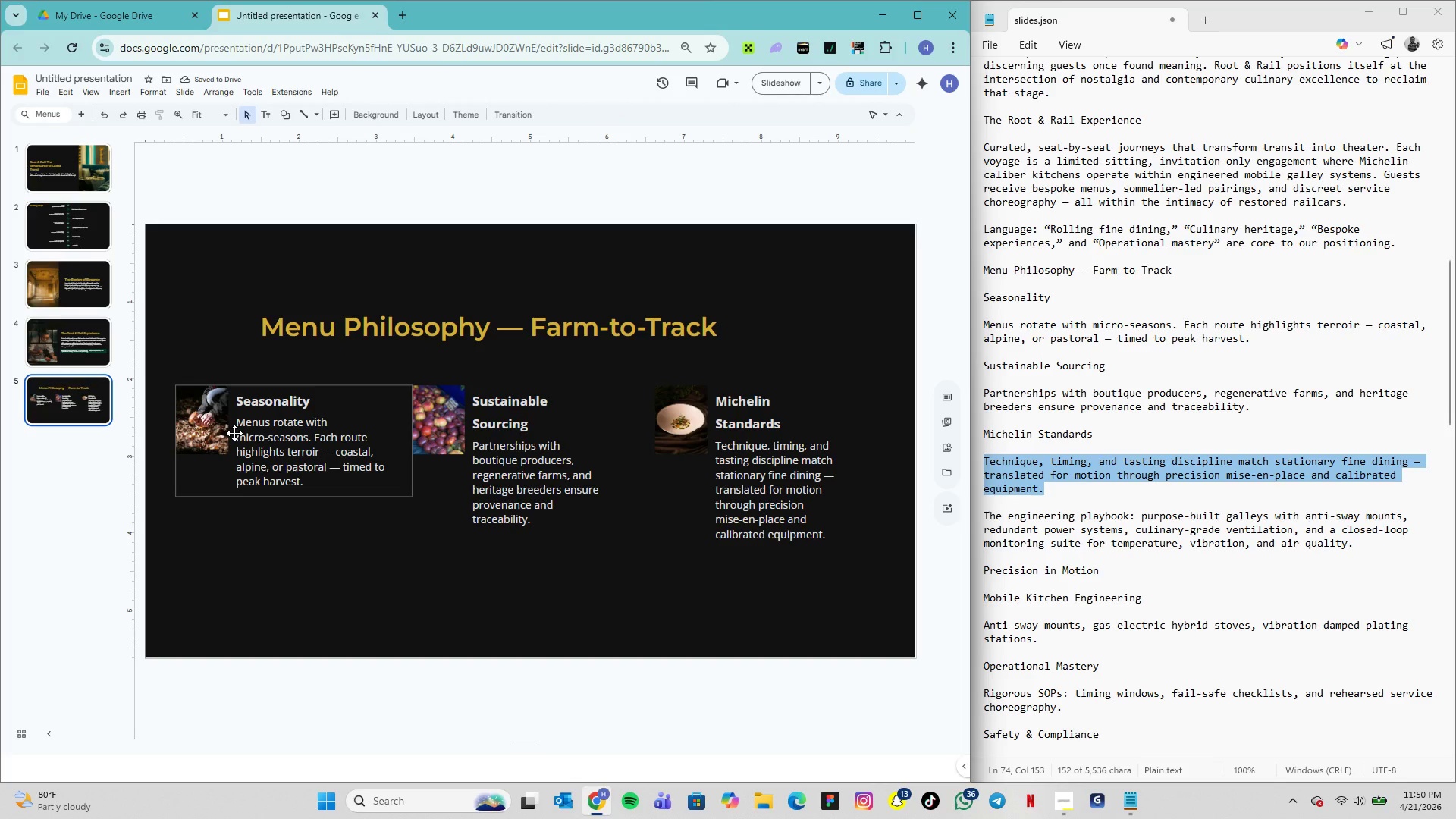 
left_click([212, 433])
 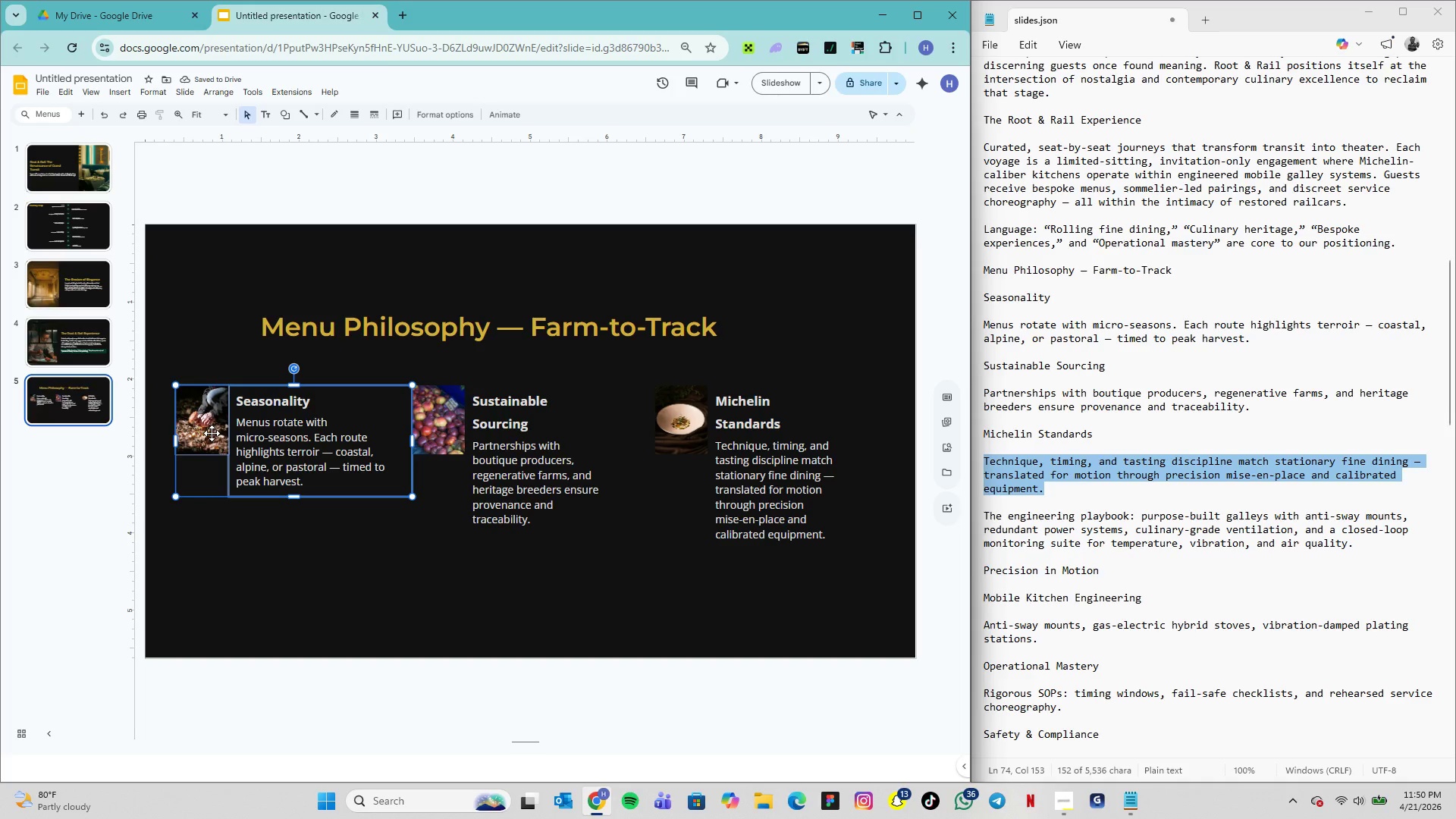 
left_click([212, 433])
 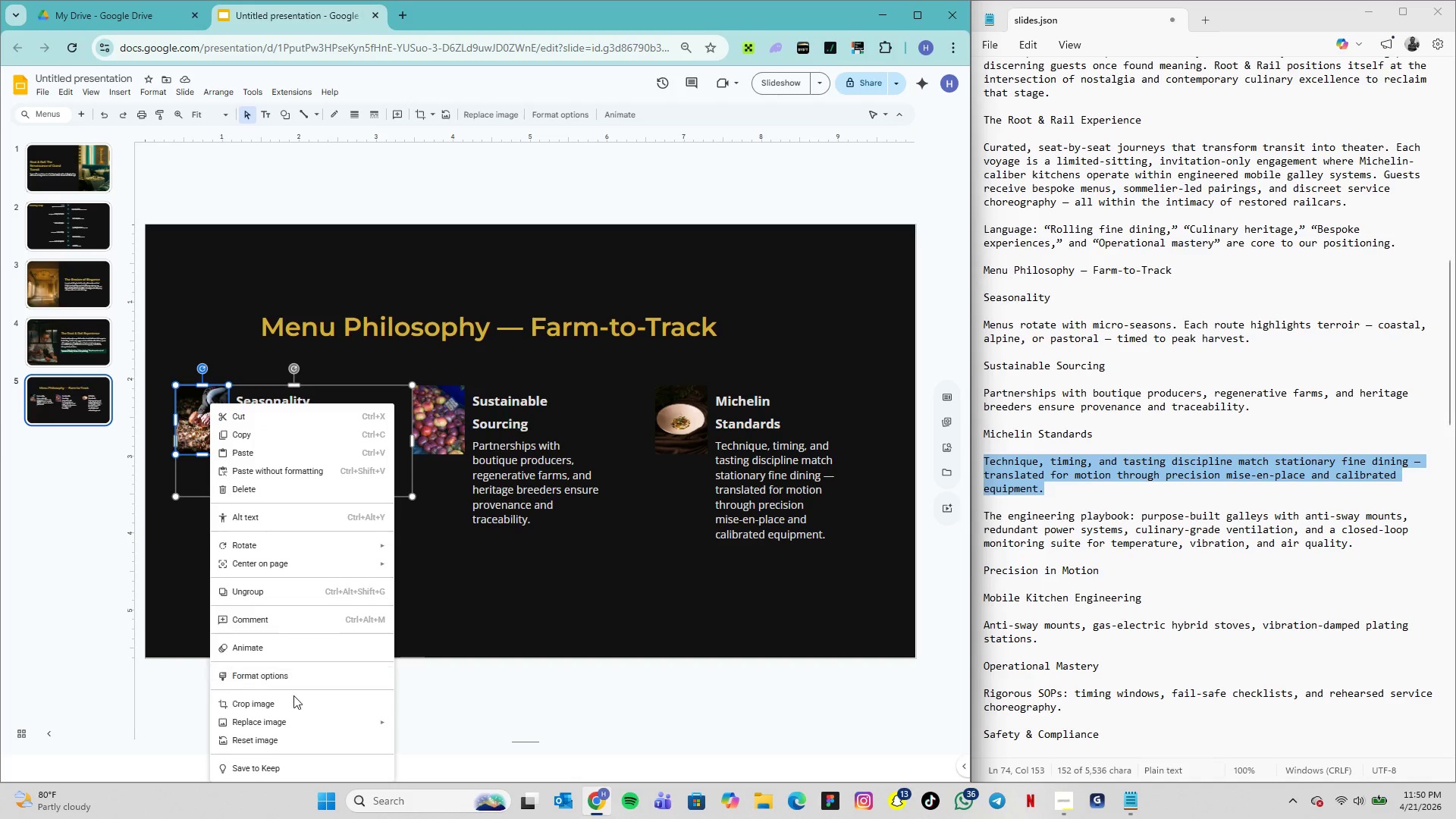 
left_click([499, 622])
 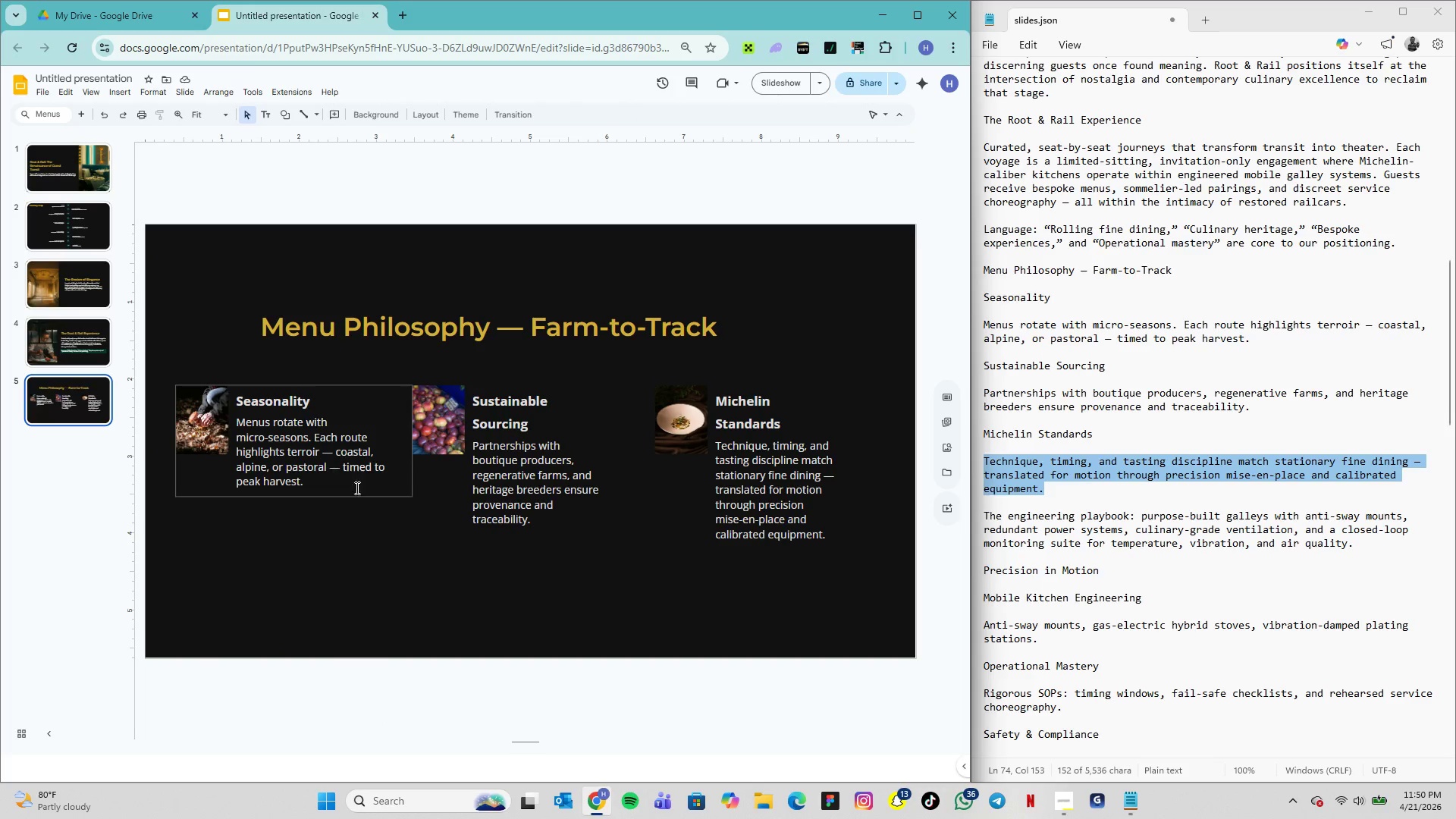 
wait(5.95)
 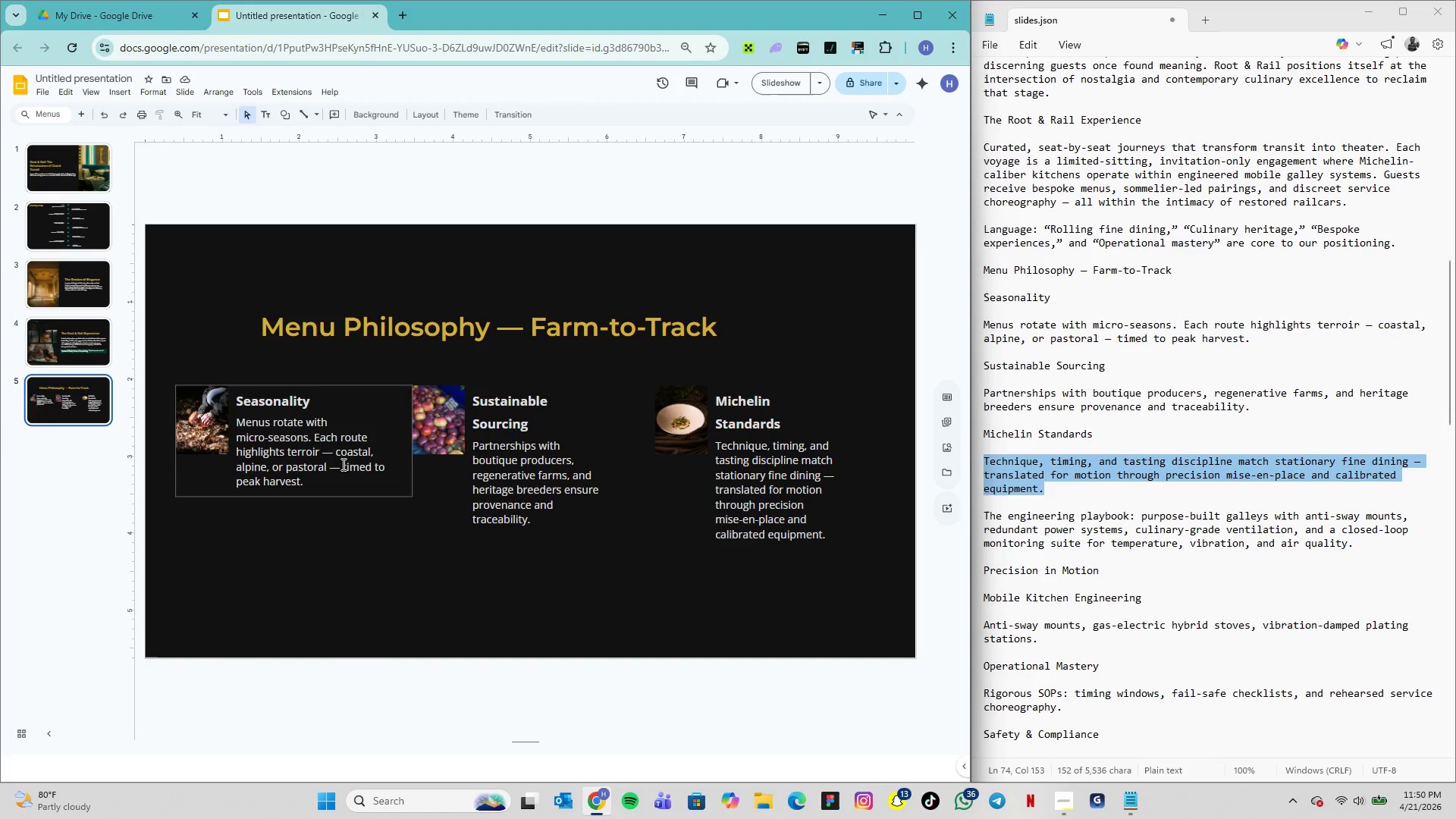 
left_click([369, 472])
 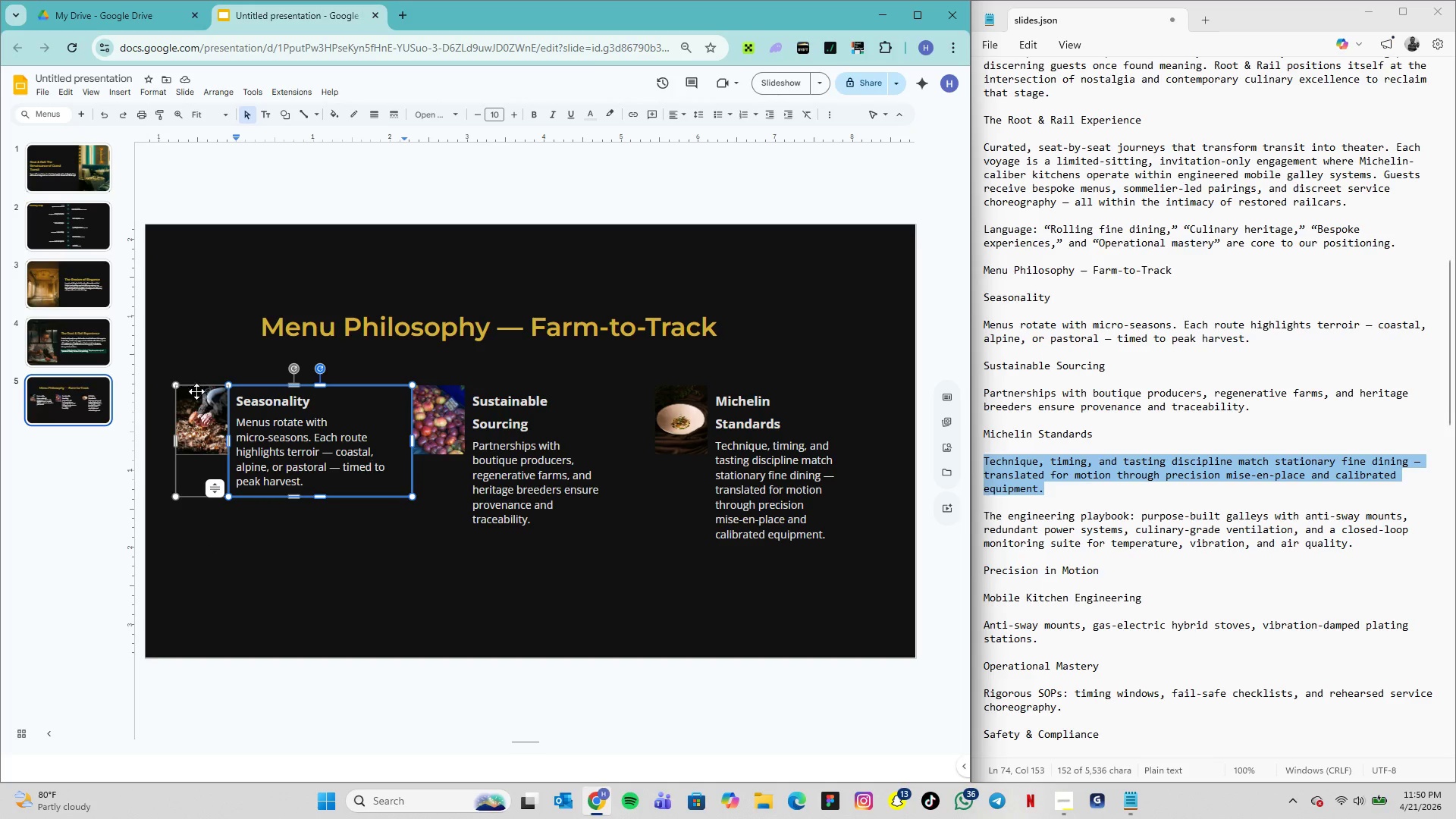 
left_click([175, 358])
 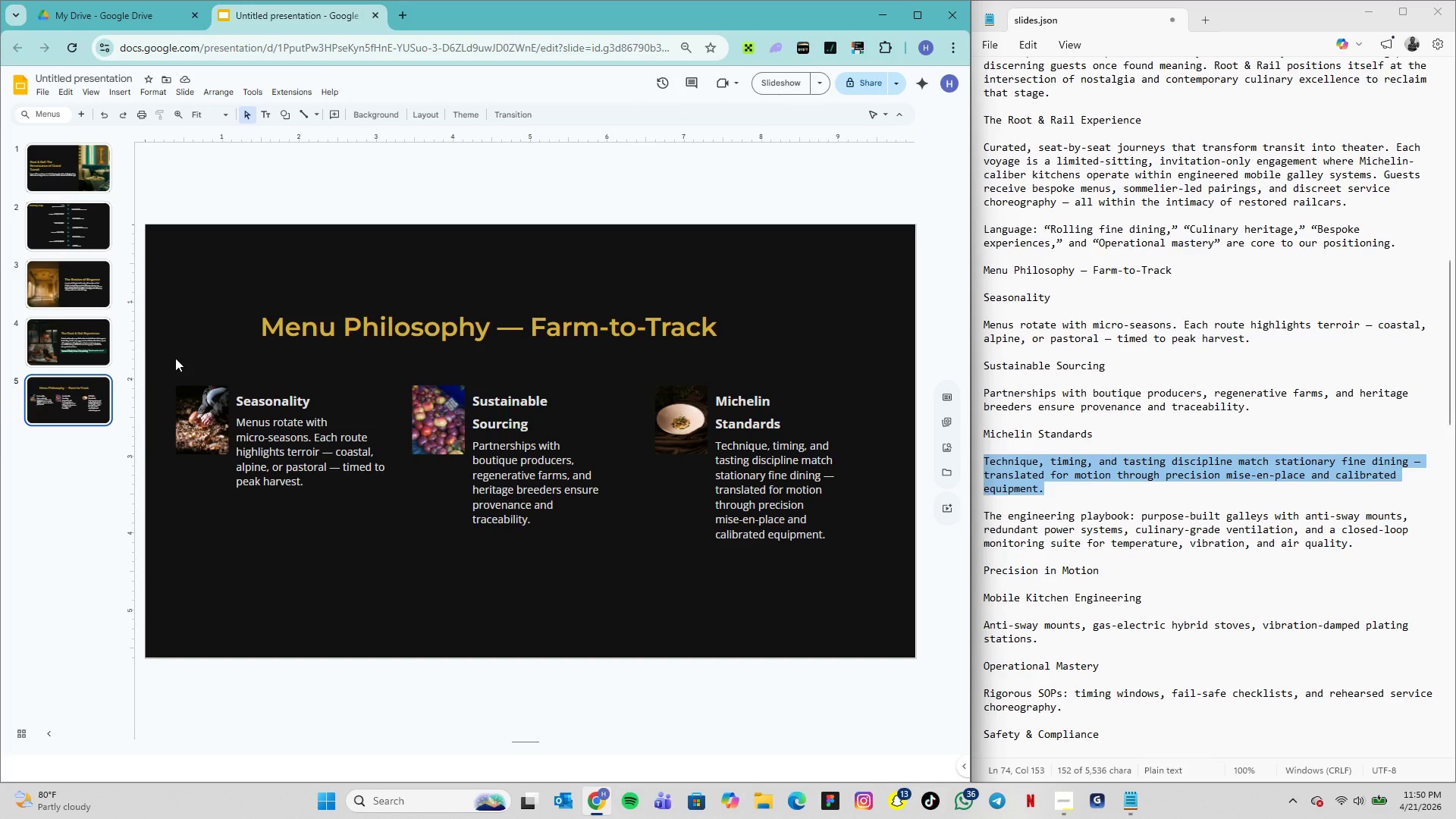 
left_click_drag(start_coordinate=[175, 358], to_coordinate=[880, 598])
 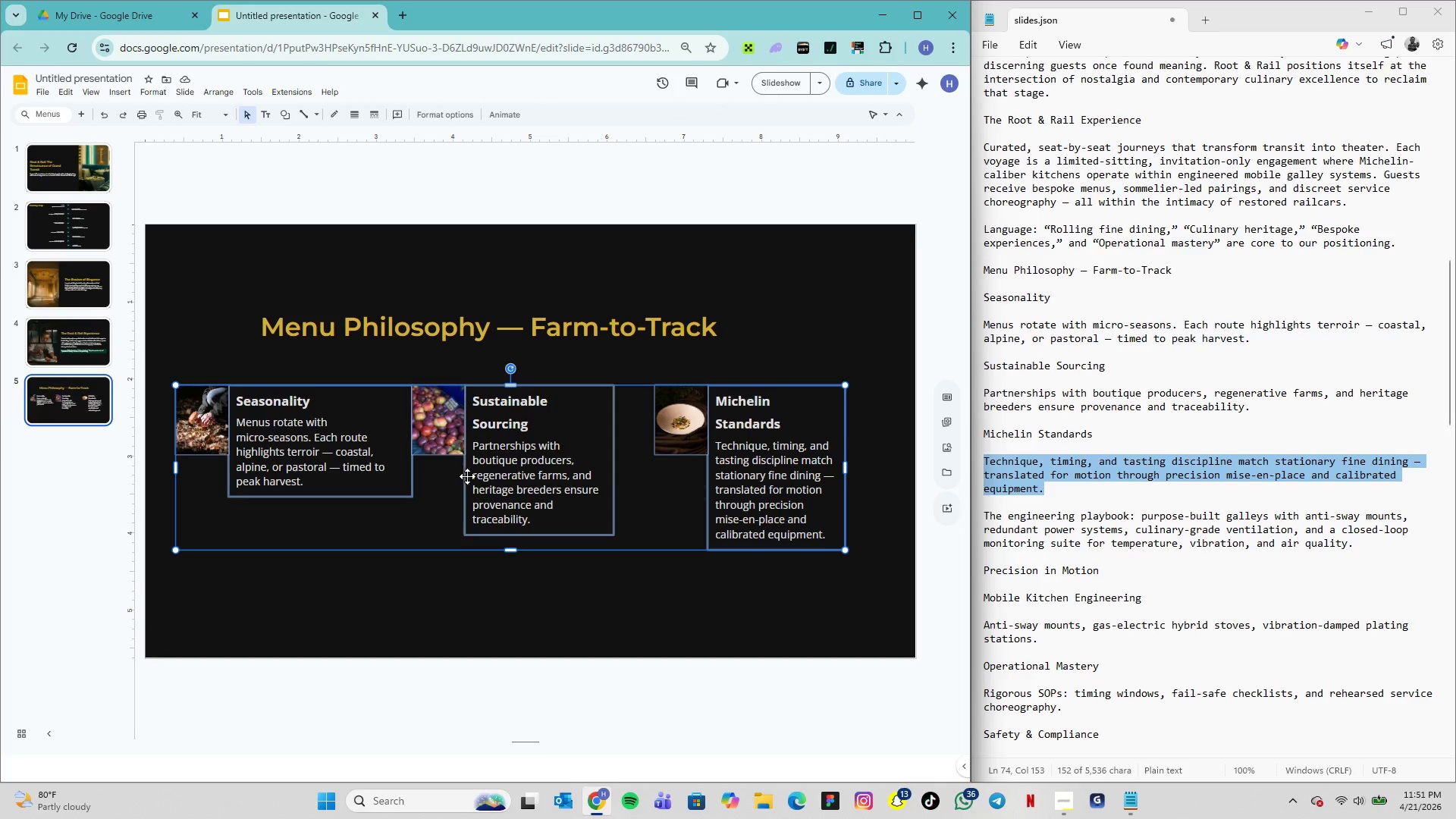 
right_click([479, 484])
 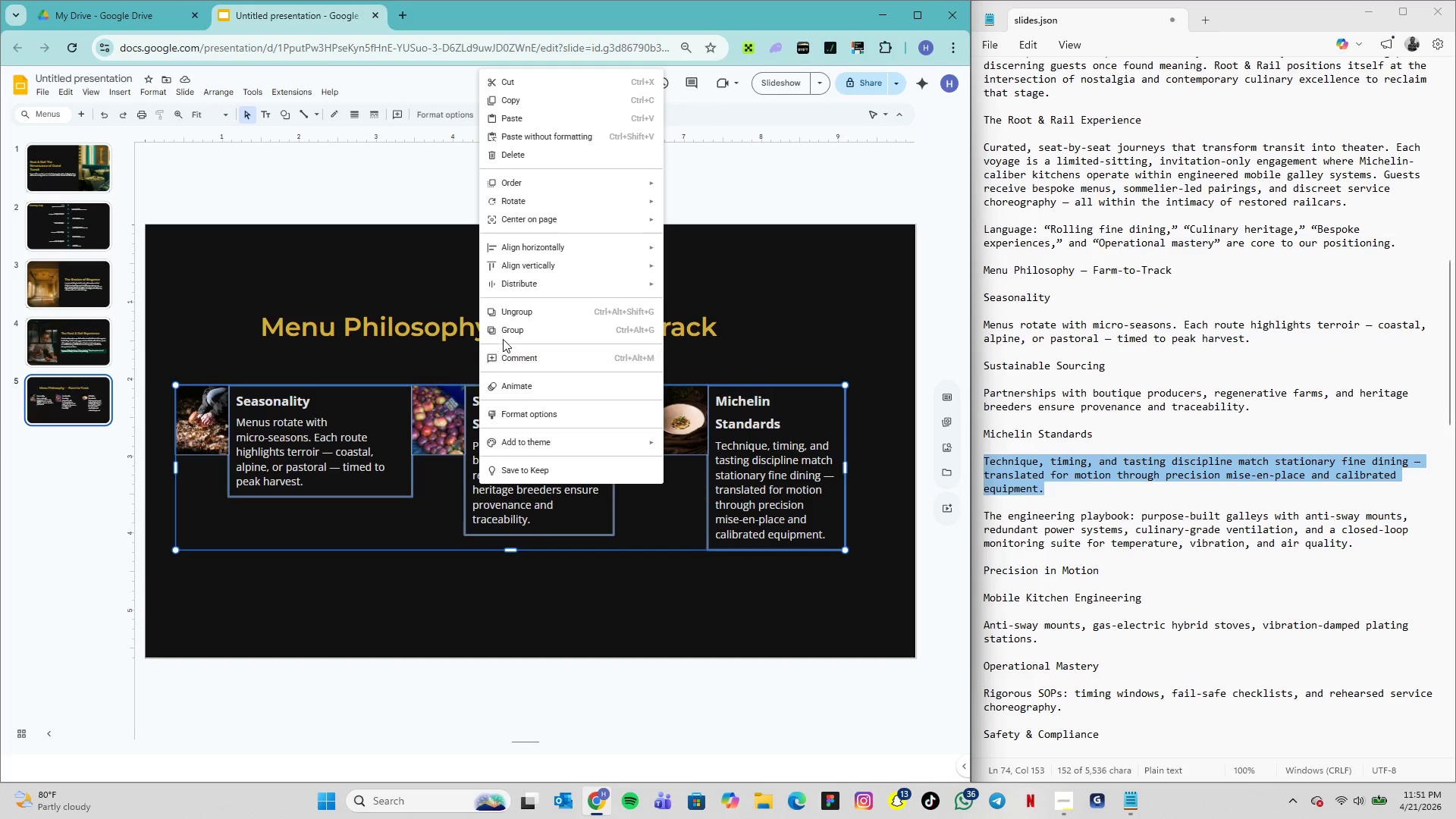 
left_click([503, 334])
 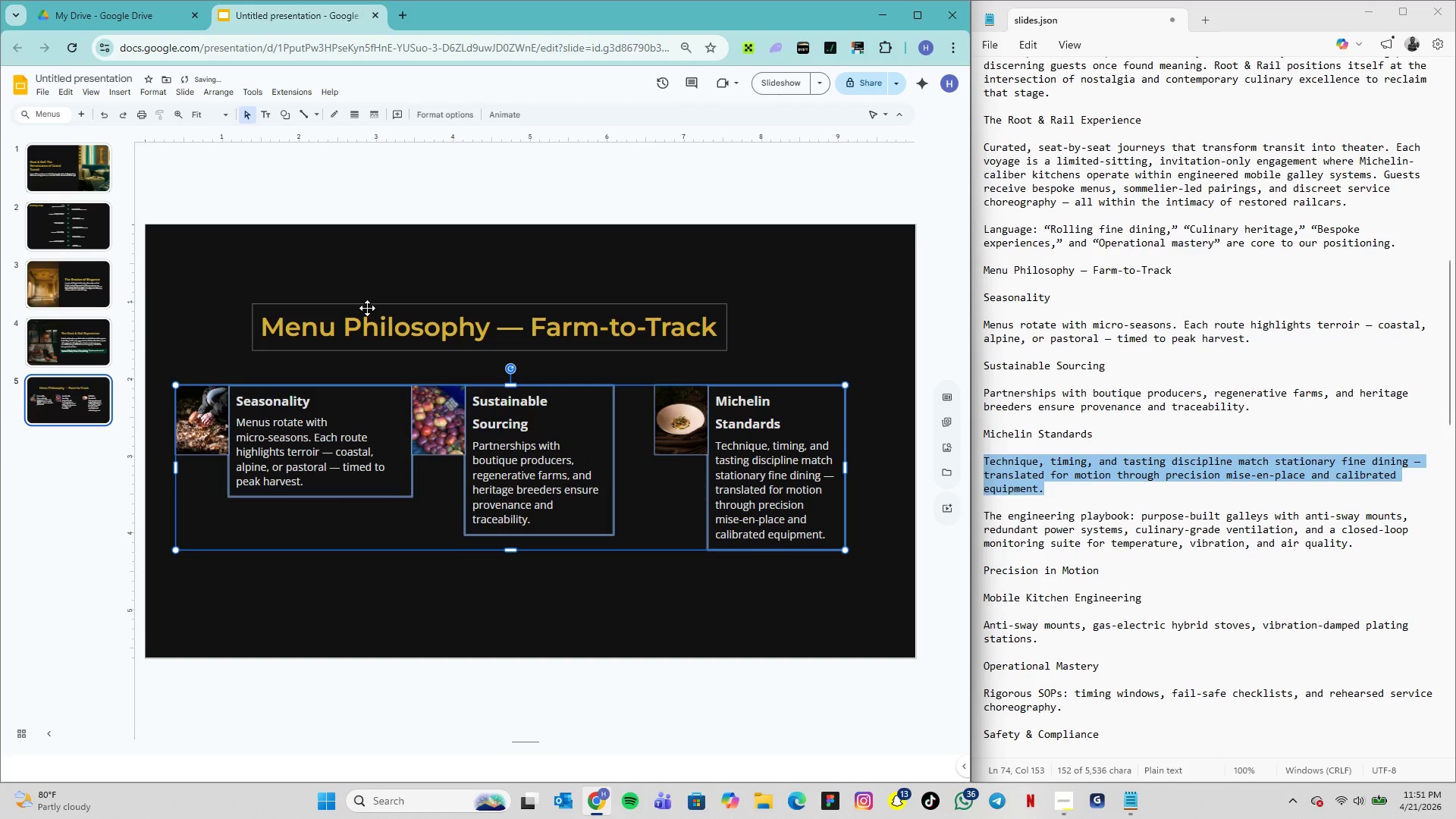 
left_click_drag(start_coordinate=[367, 308], to_coordinate=[290, 320])
 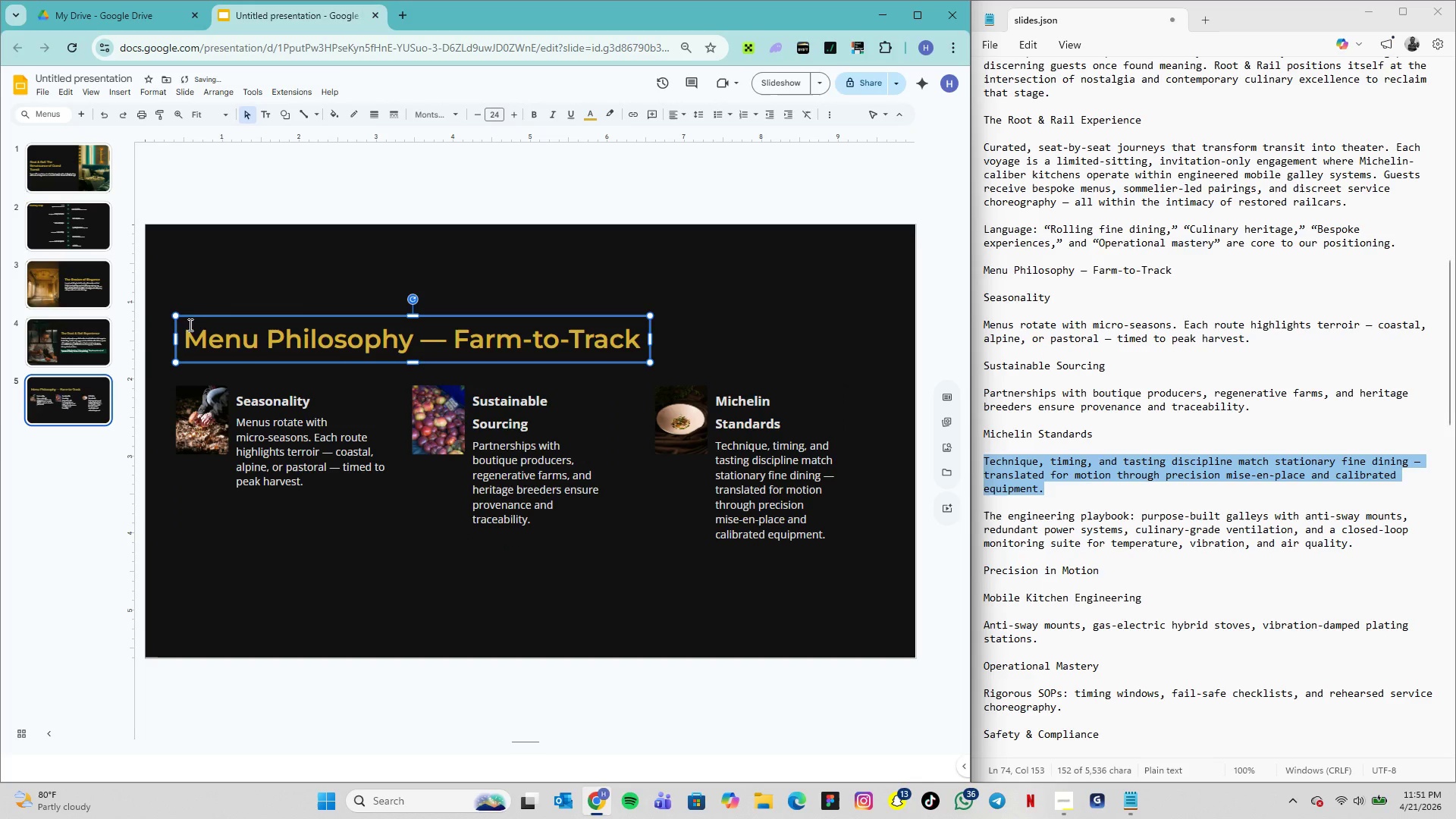 
left_click_drag(start_coordinate=[186, 290], to_coordinate=[778, 611])
 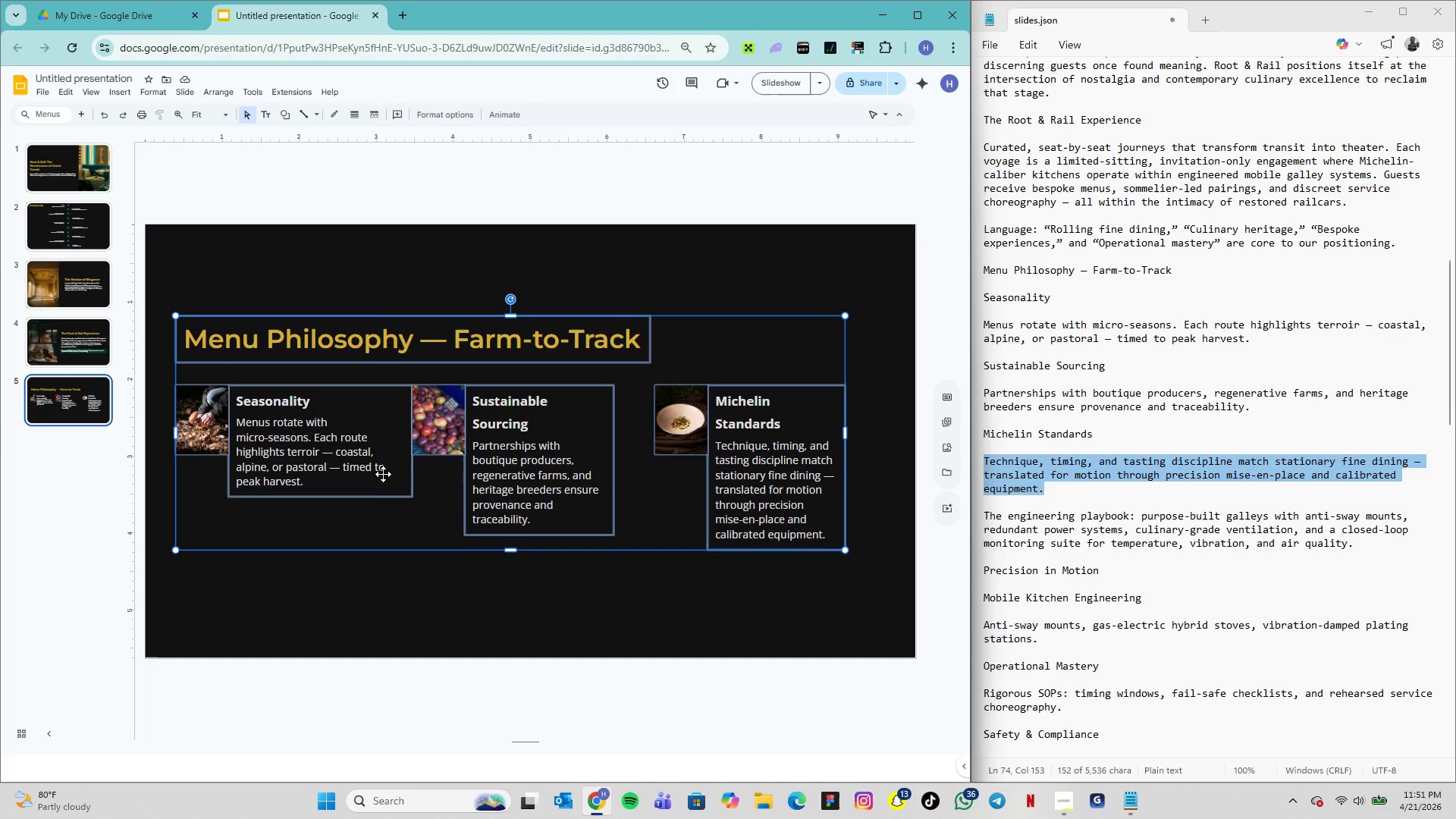 
right_click([380, 472])
 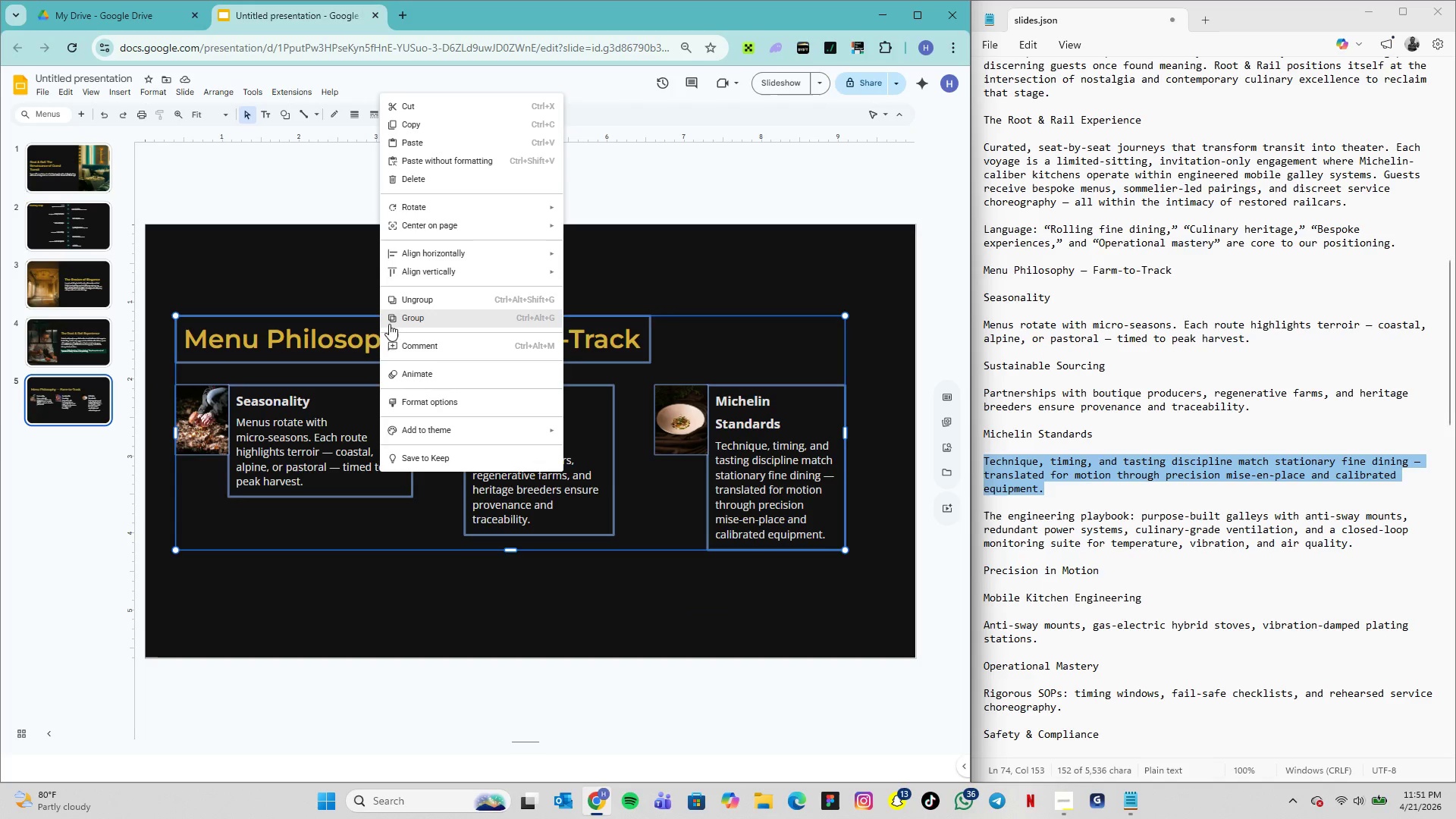 
left_click([405, 327])
 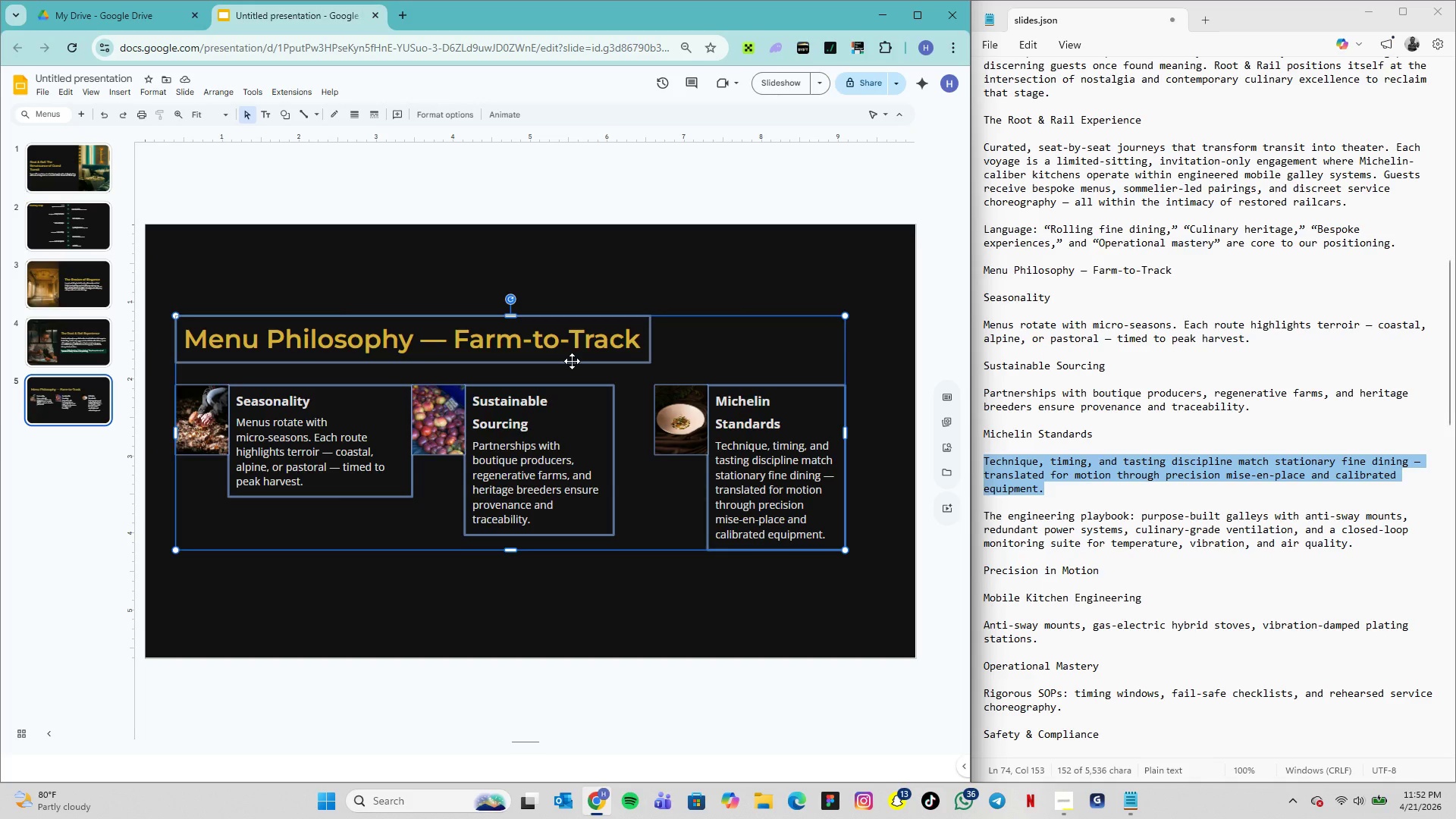 
wait(51.86)
 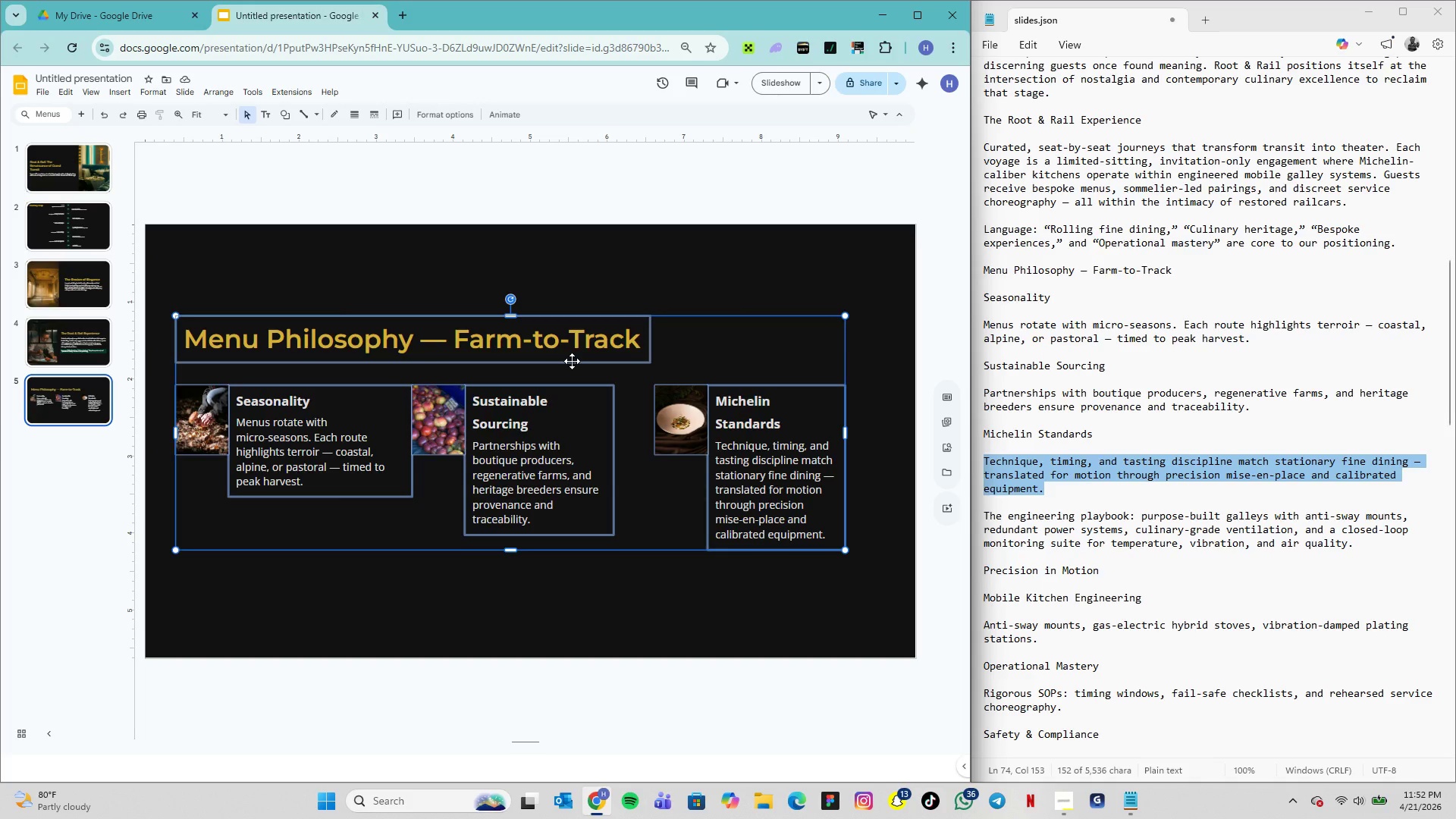 
left_click([492, 287])
 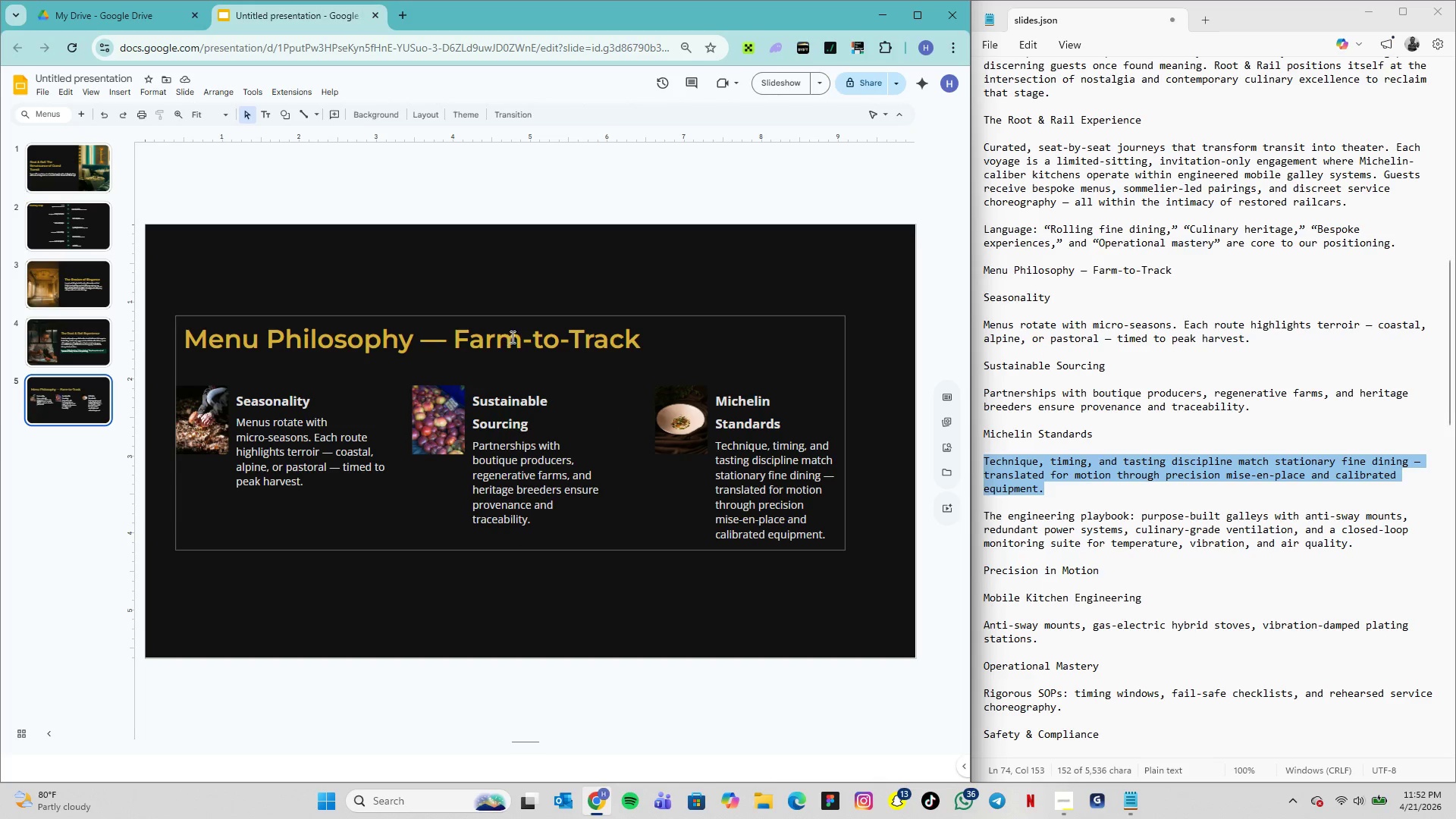 
left_click([523, 318])
 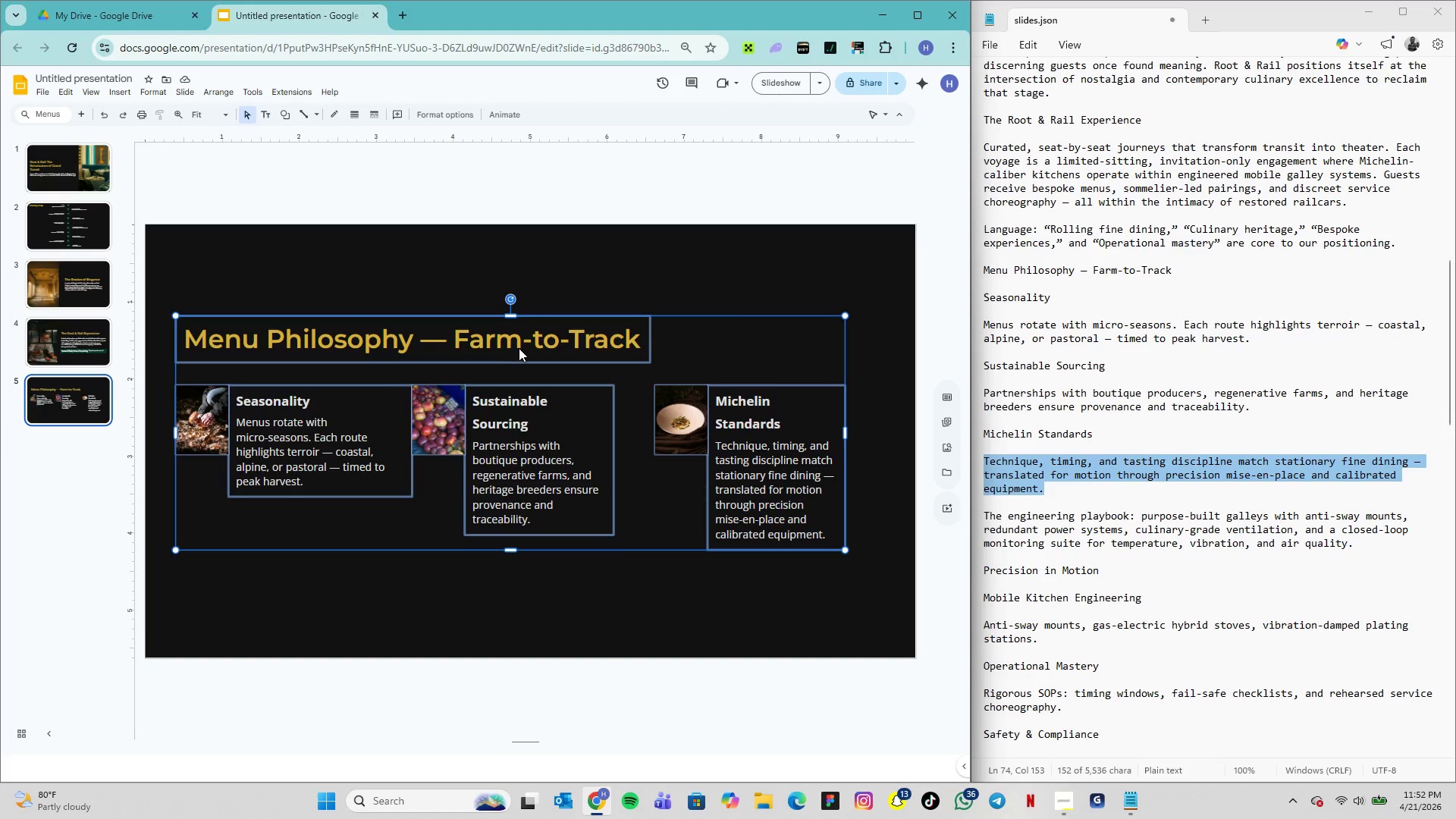 
right_click([521, 349])
 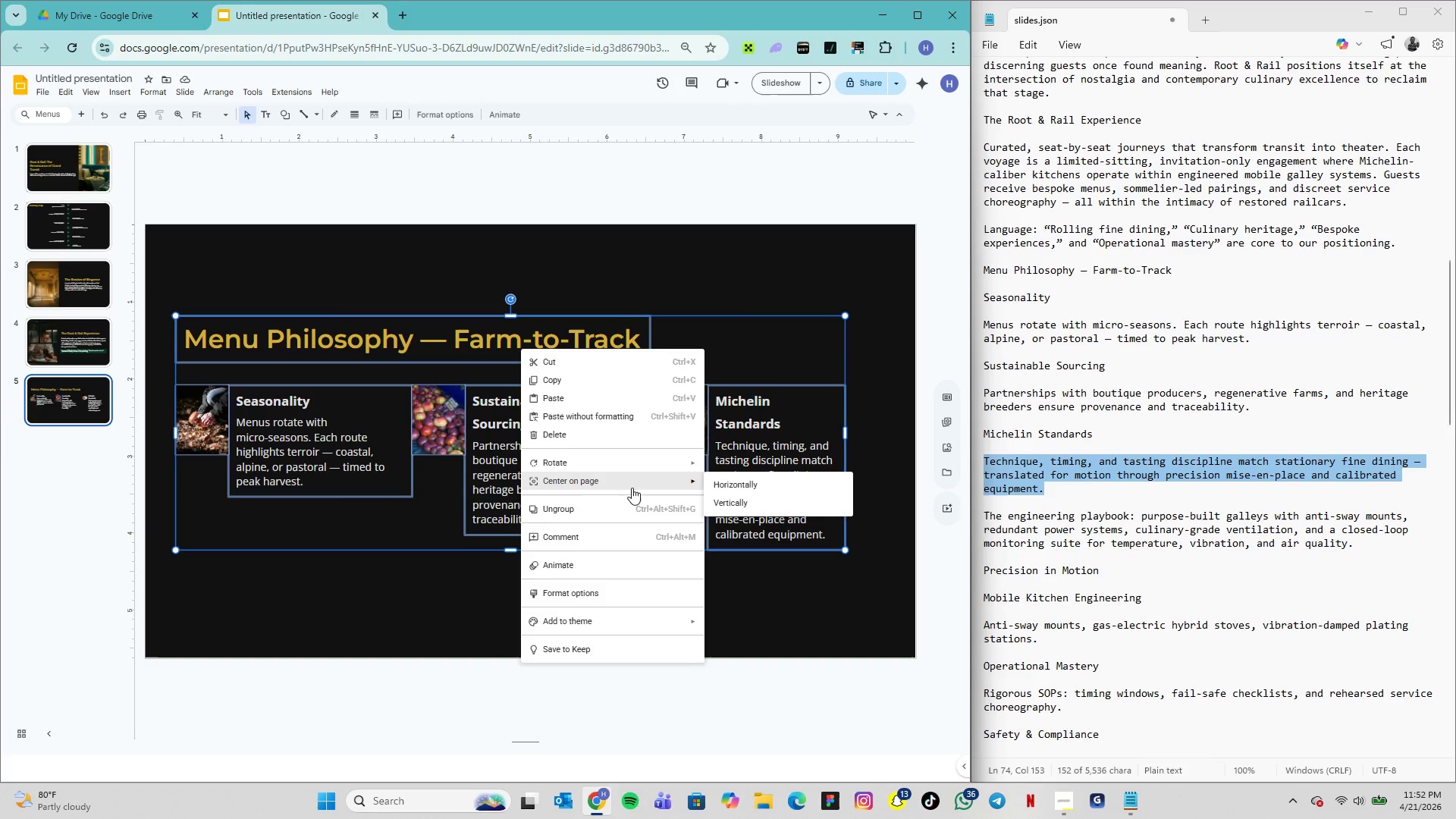 
left_click([714, 488])
 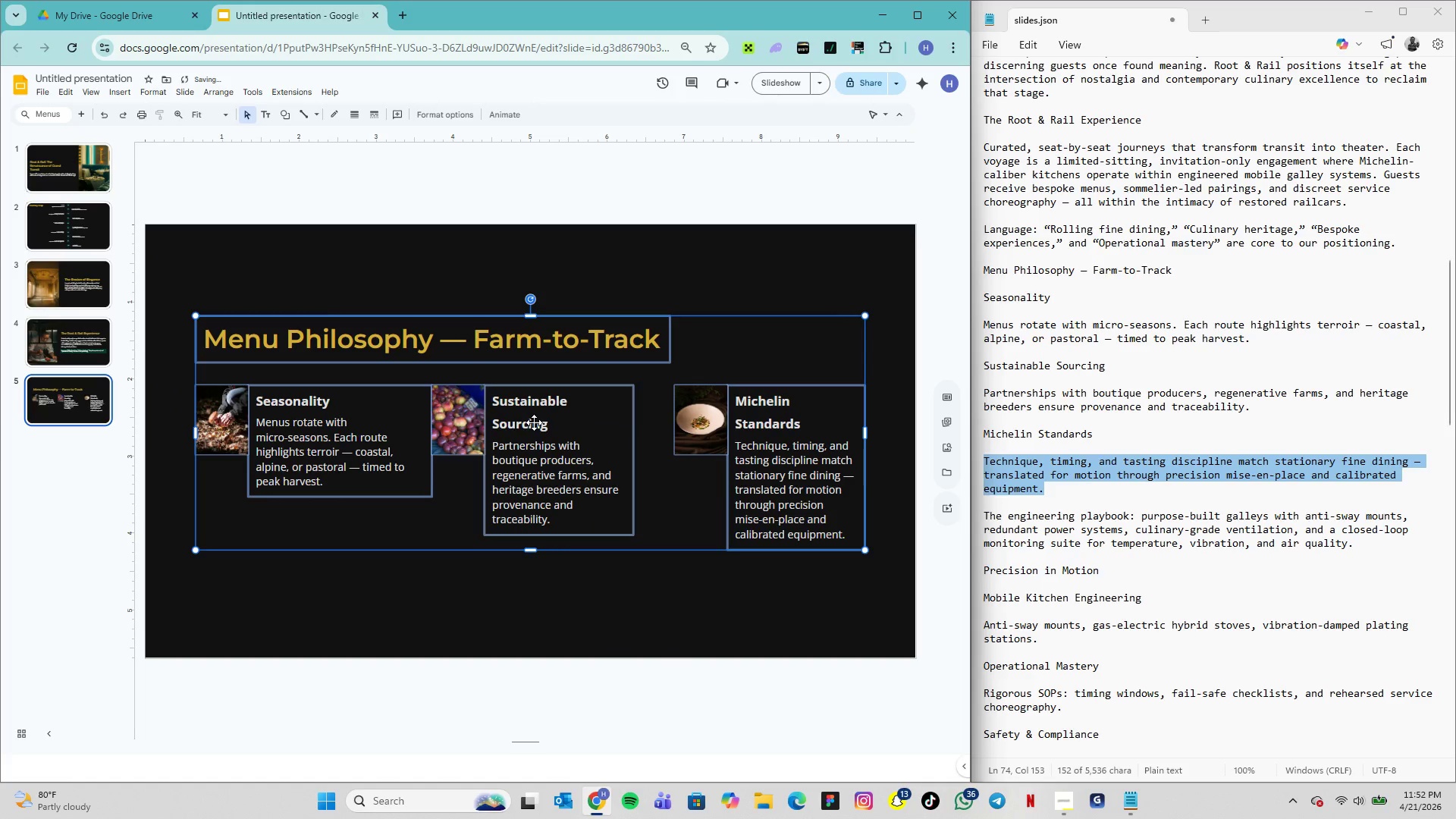 
right_click([534, 422])
 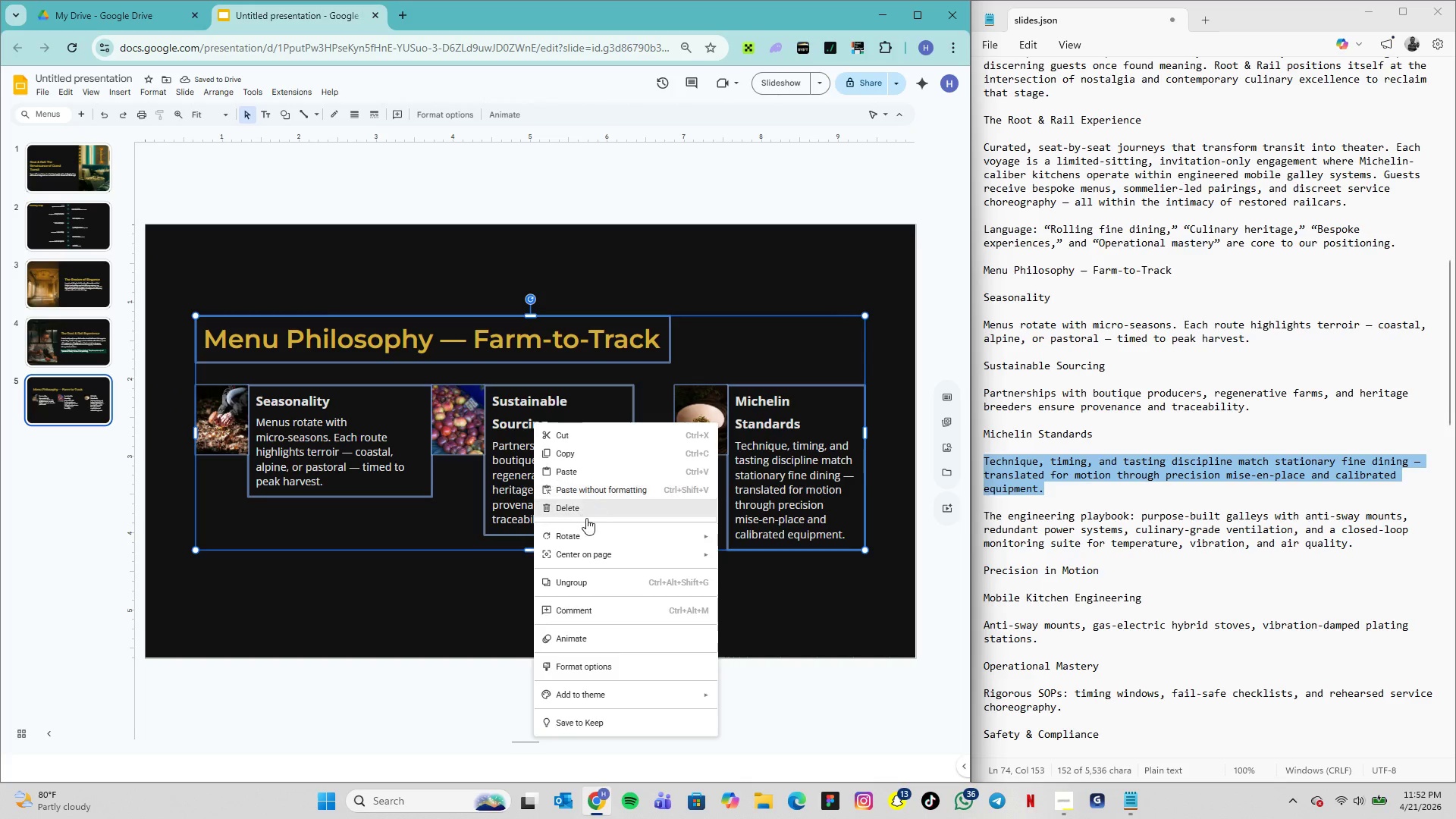 
mouse_move([607, 557])
 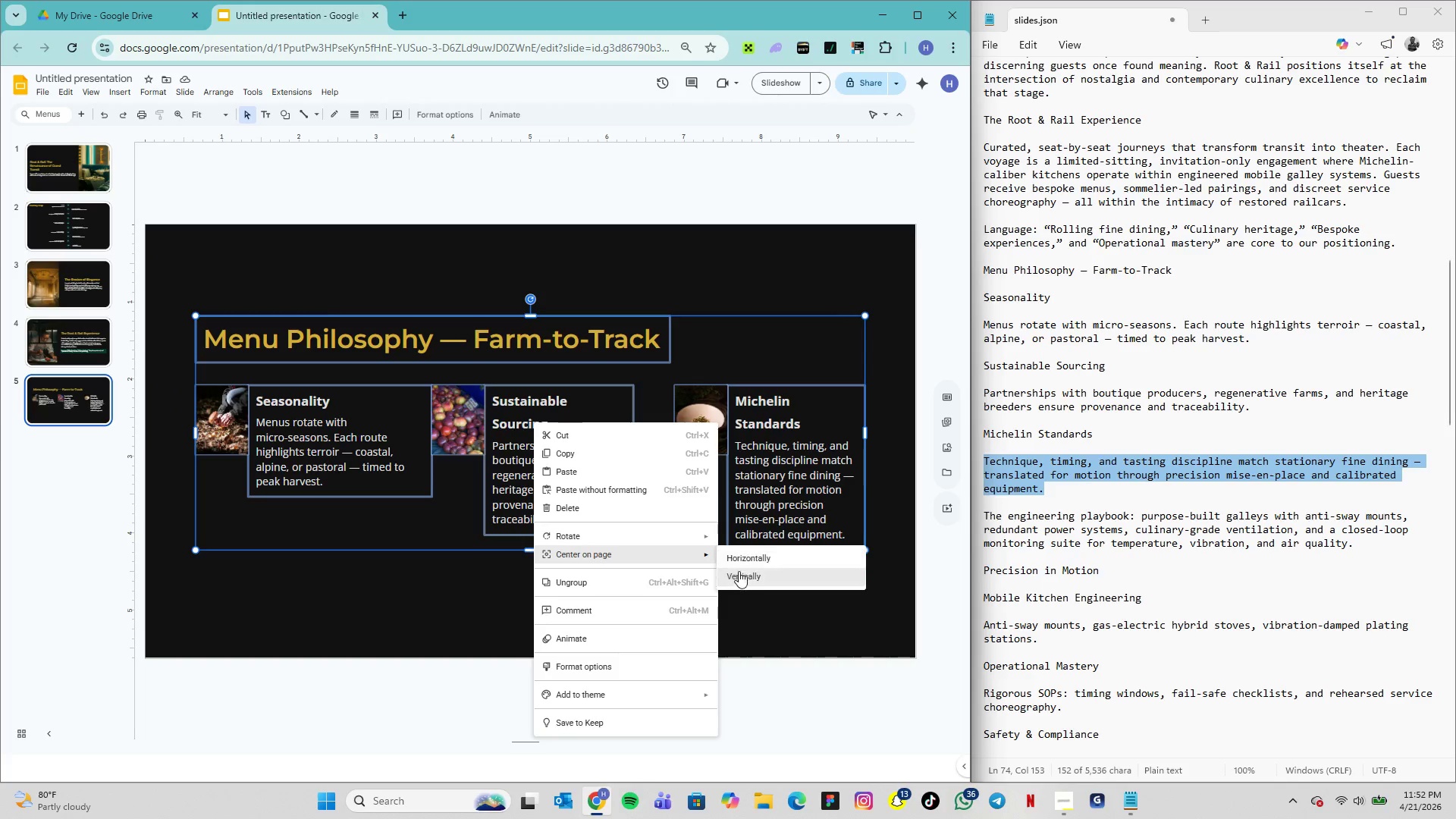 
left_click([741, 572])
 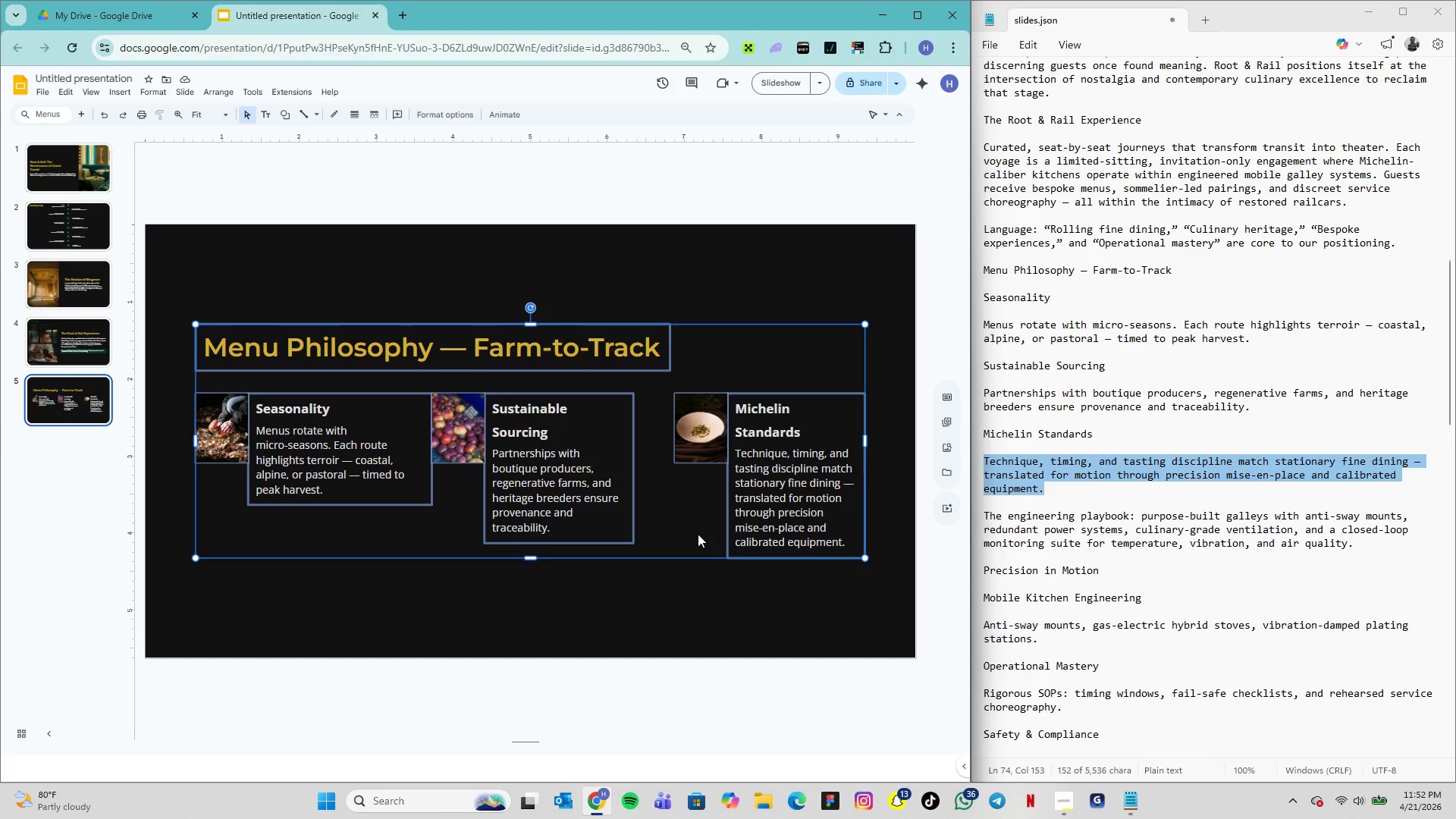 
wait(17.39)
 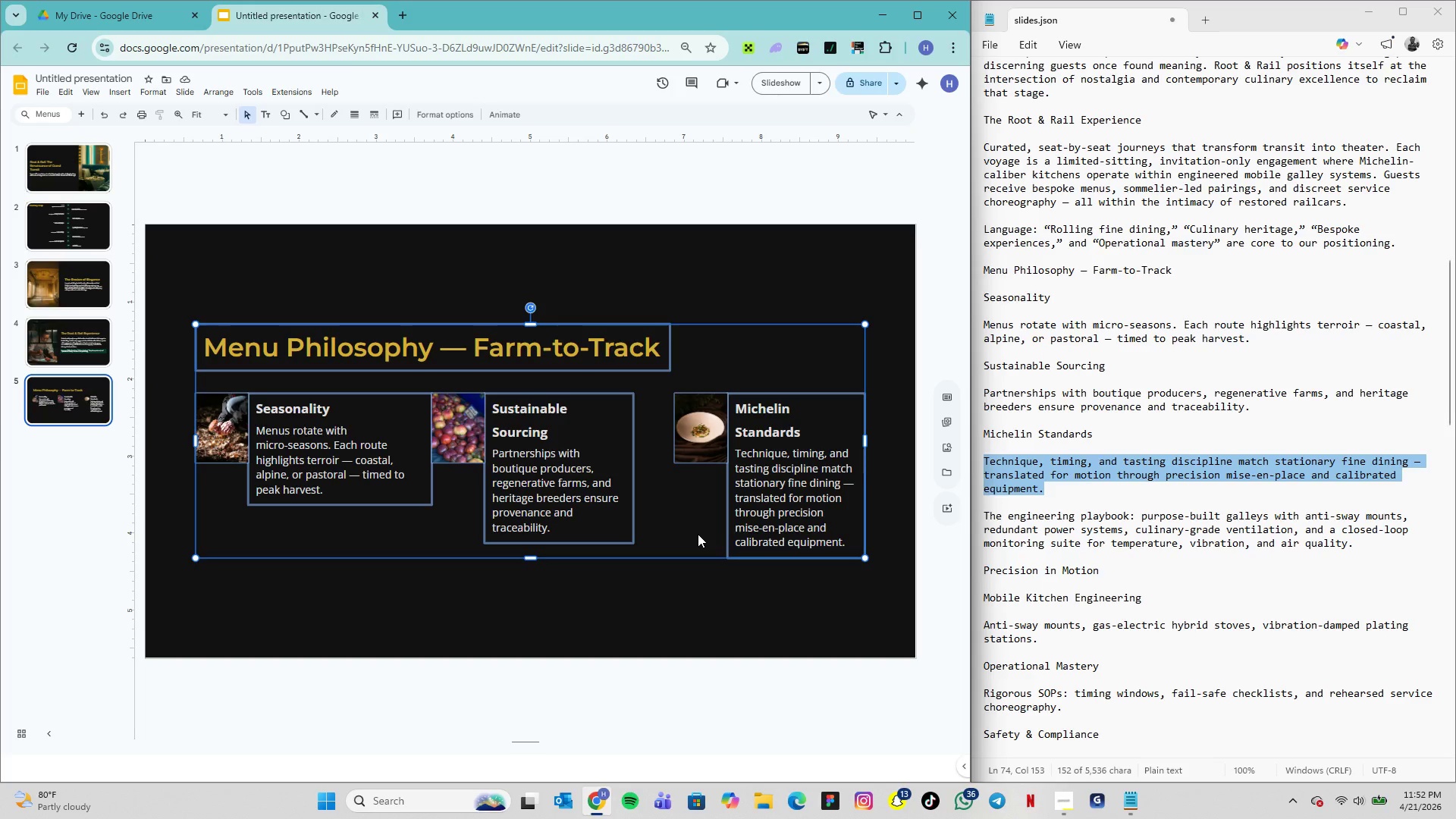 
left_click([1070, 810])